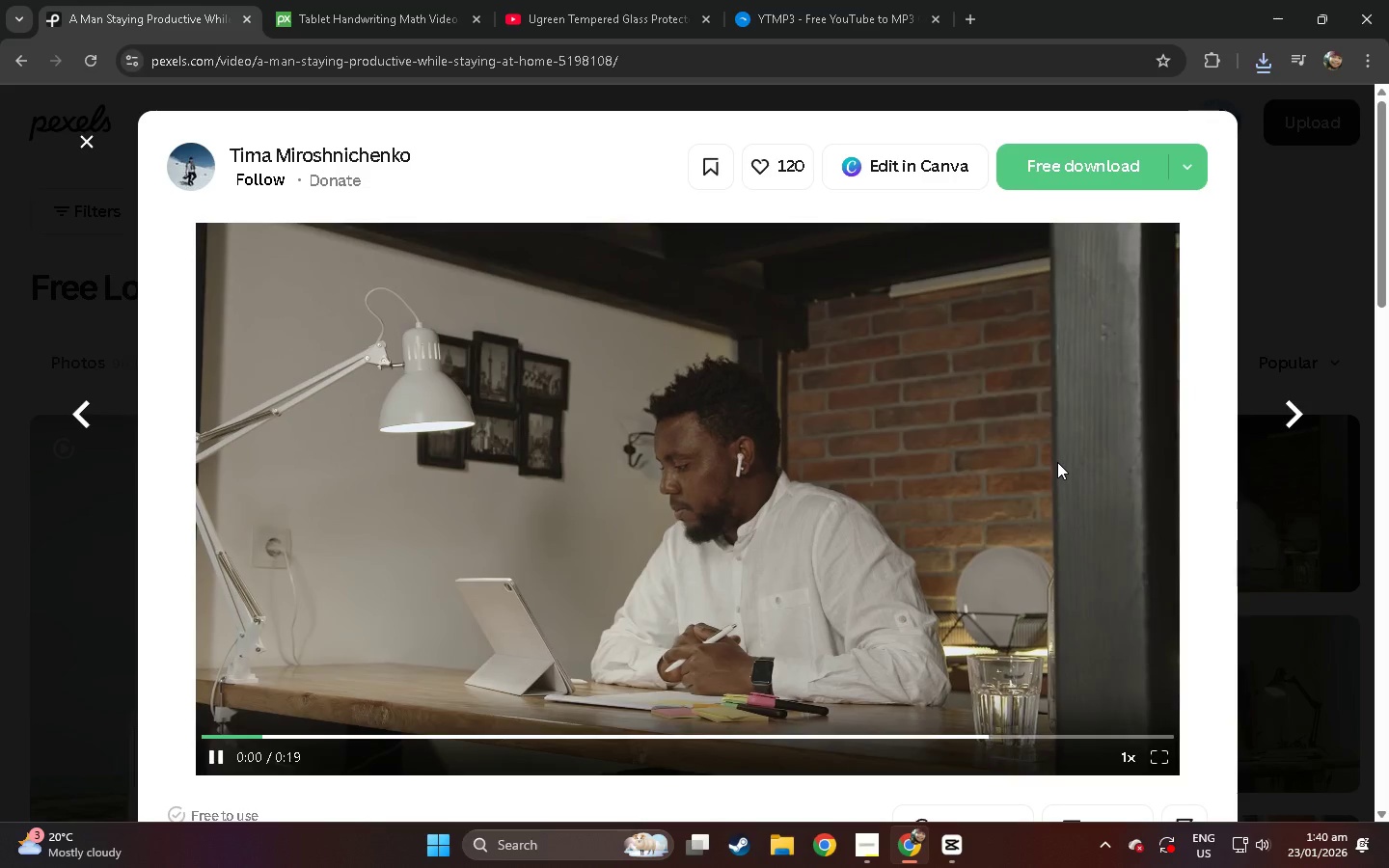 
left_click([1058, 173])
 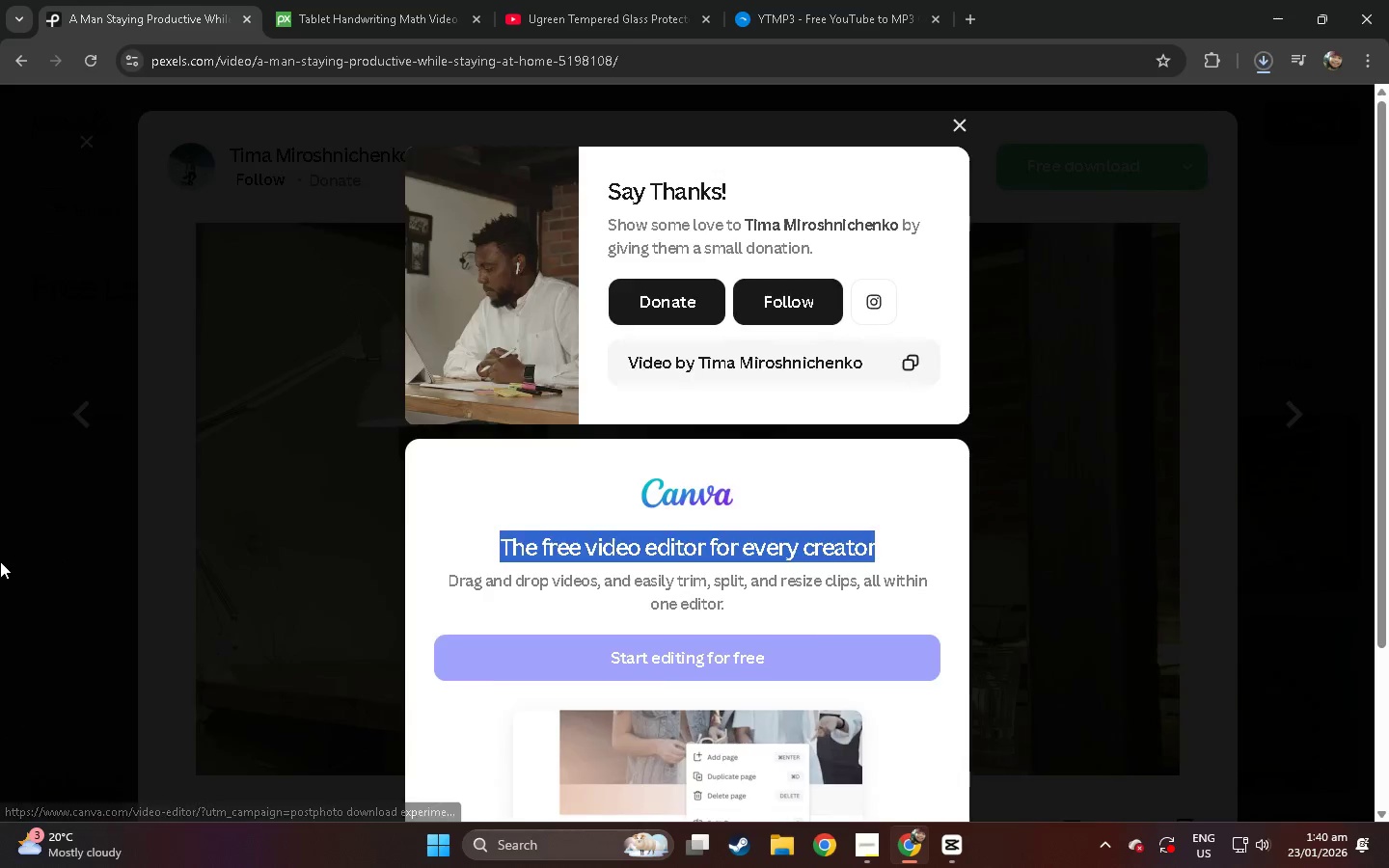 
scroll: coordinate [259, 559], scroll_direction: down, amount: 28.0
 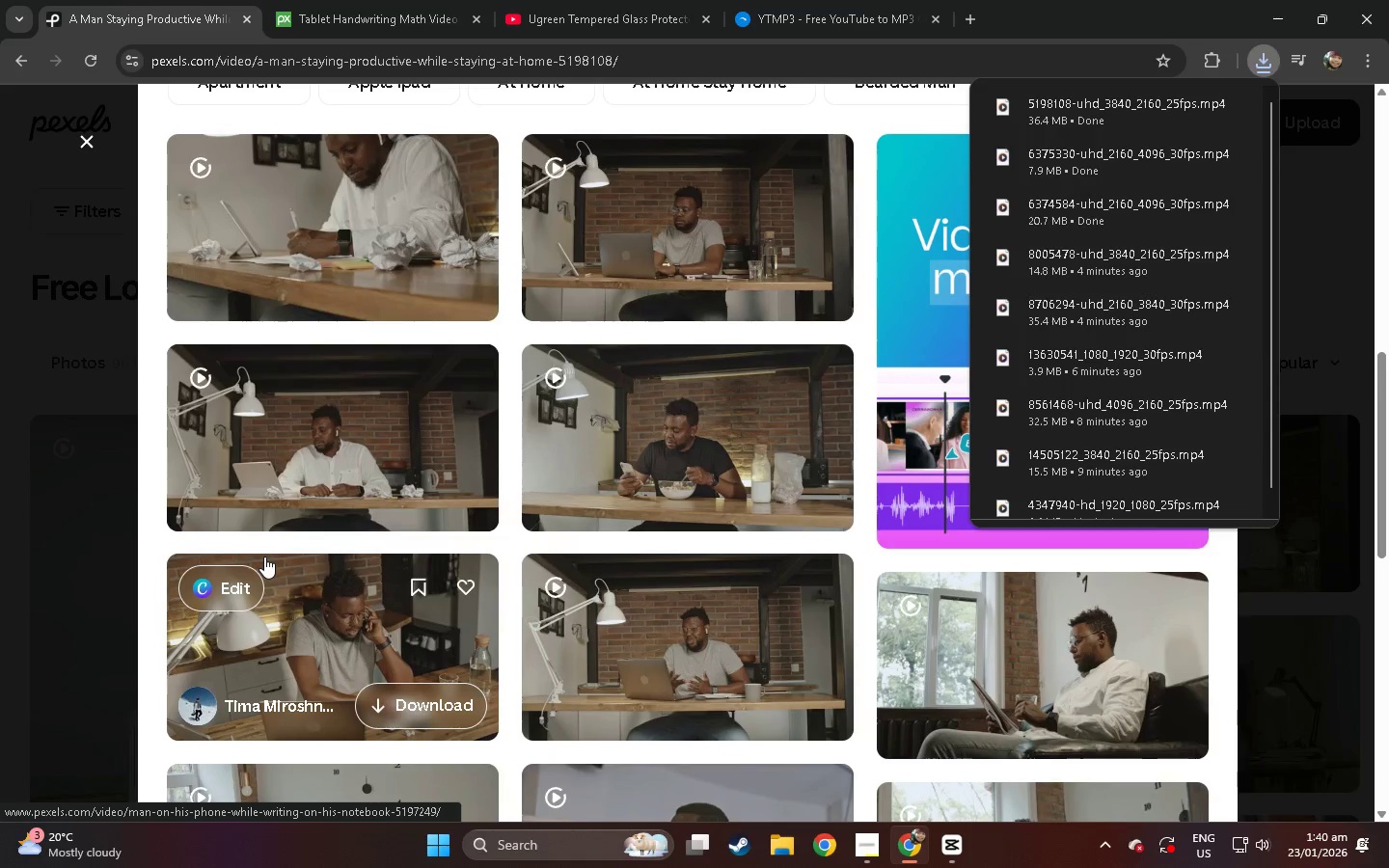 
left_click([11, 517])
 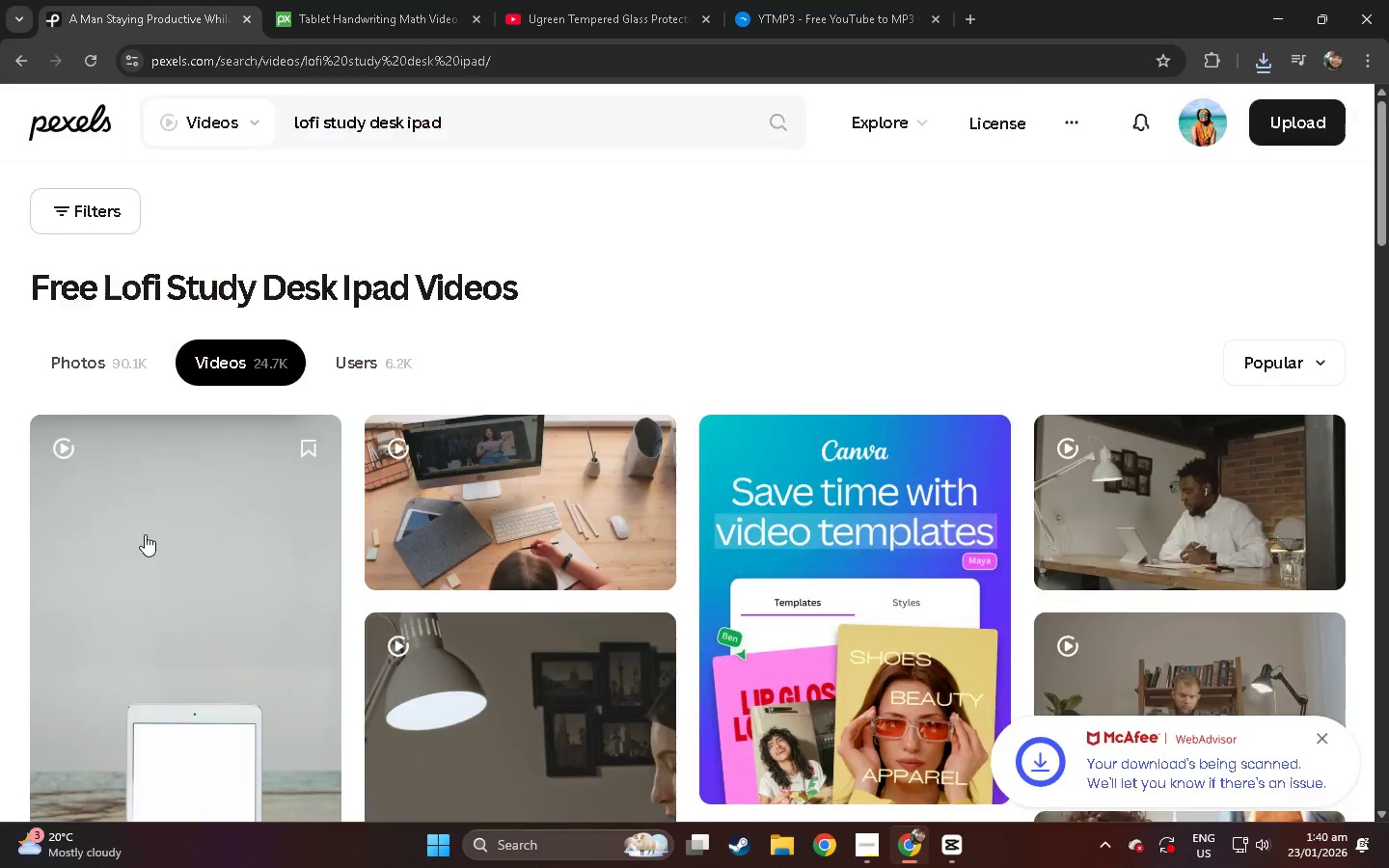 
scroll: coordinate [163, 541], scroll_direction: down, amount: 20.0
 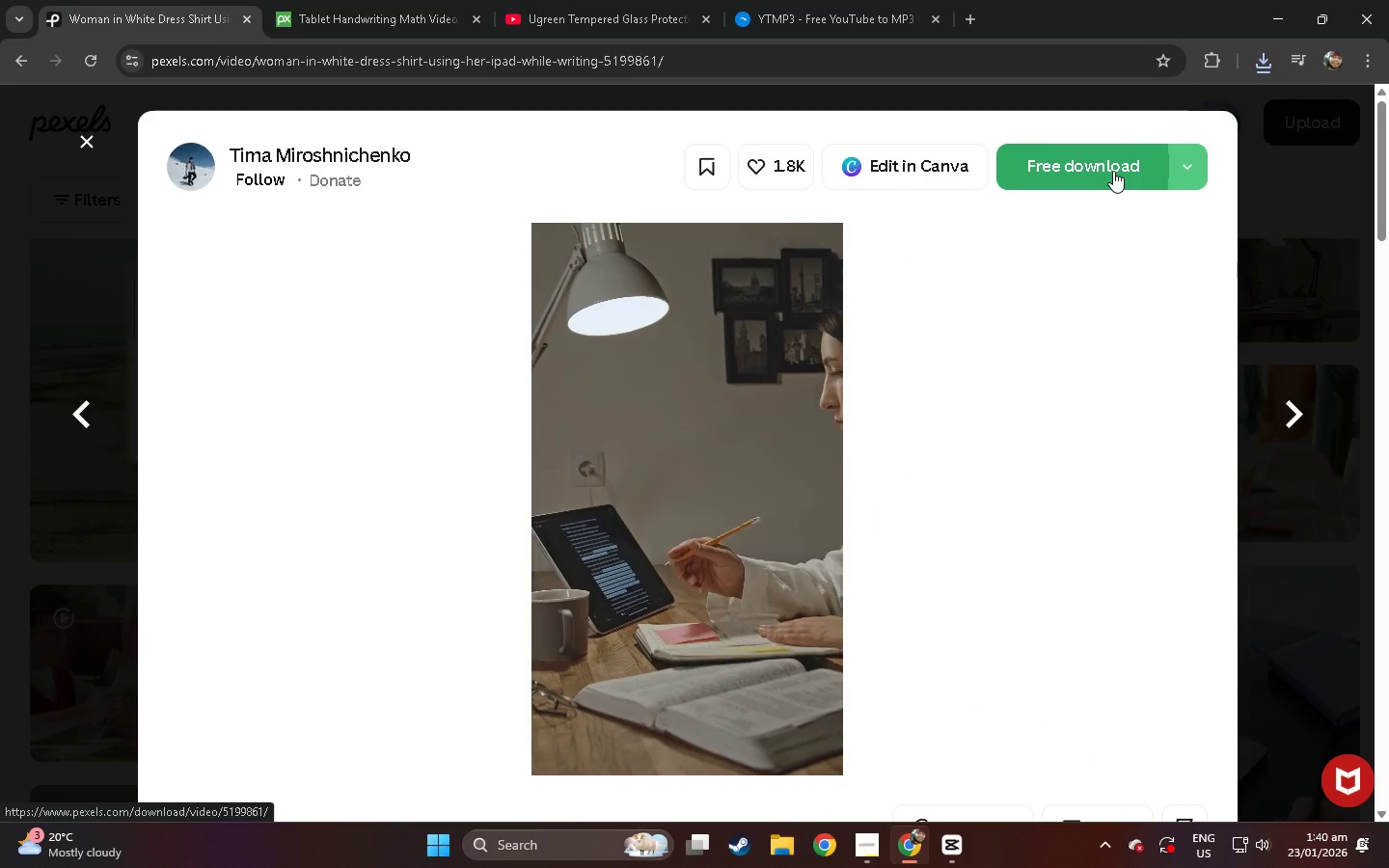 
left_click([1113, 171])
 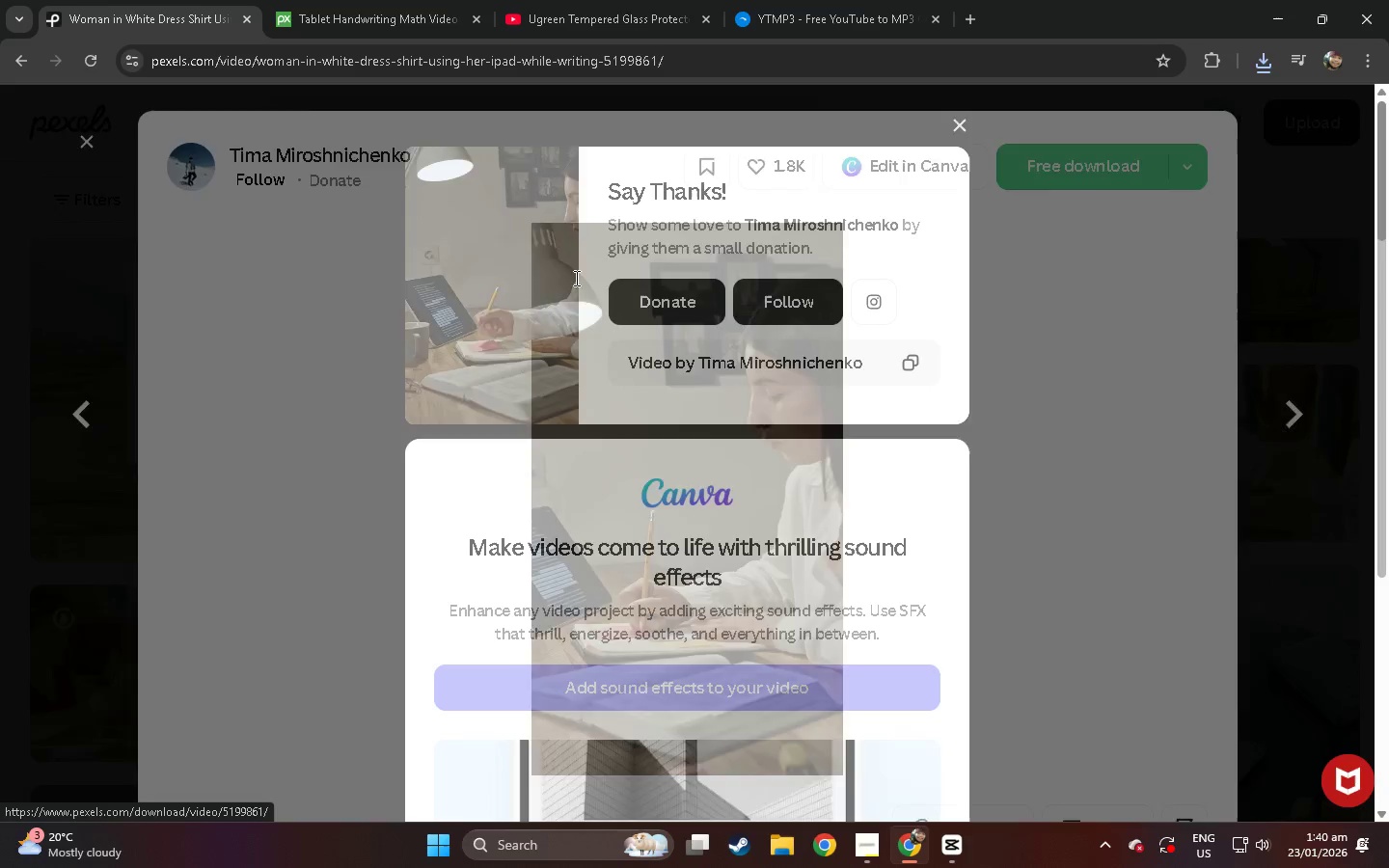 
left_click([0, 432])
 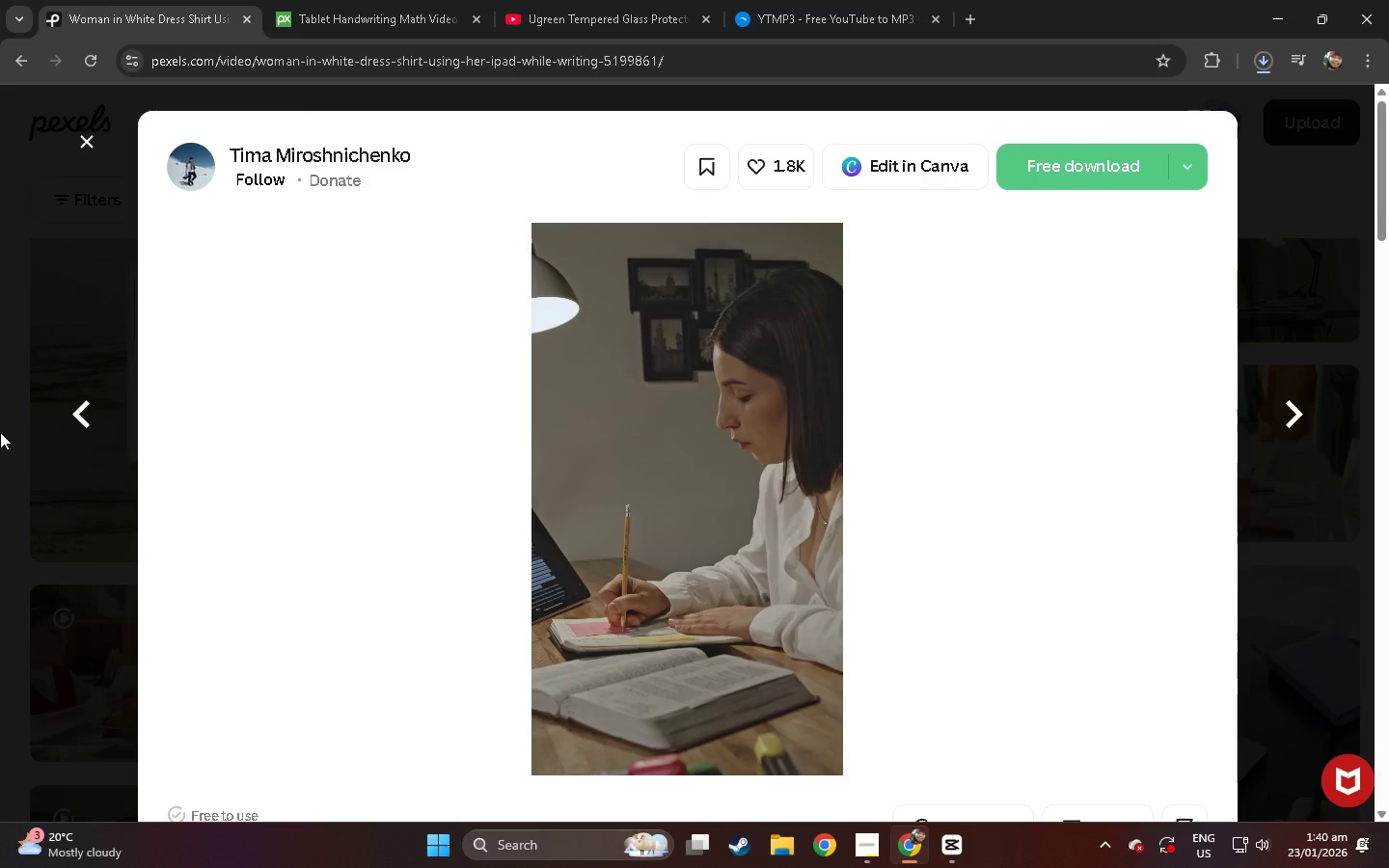 
left_click([0, 432])
 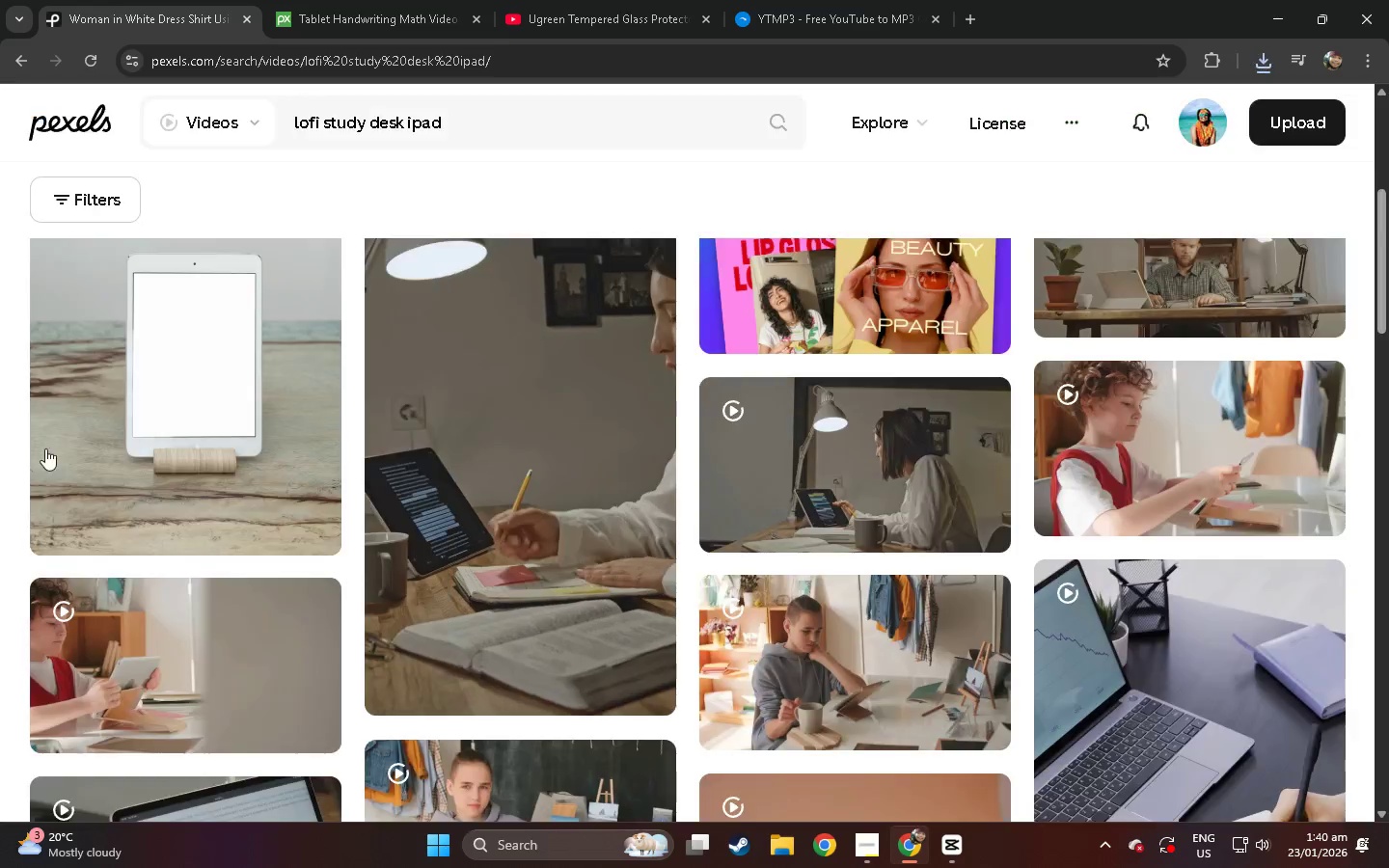 
scroll: coordinate [85, 477], scroll_direction: down, amount: 14.0
 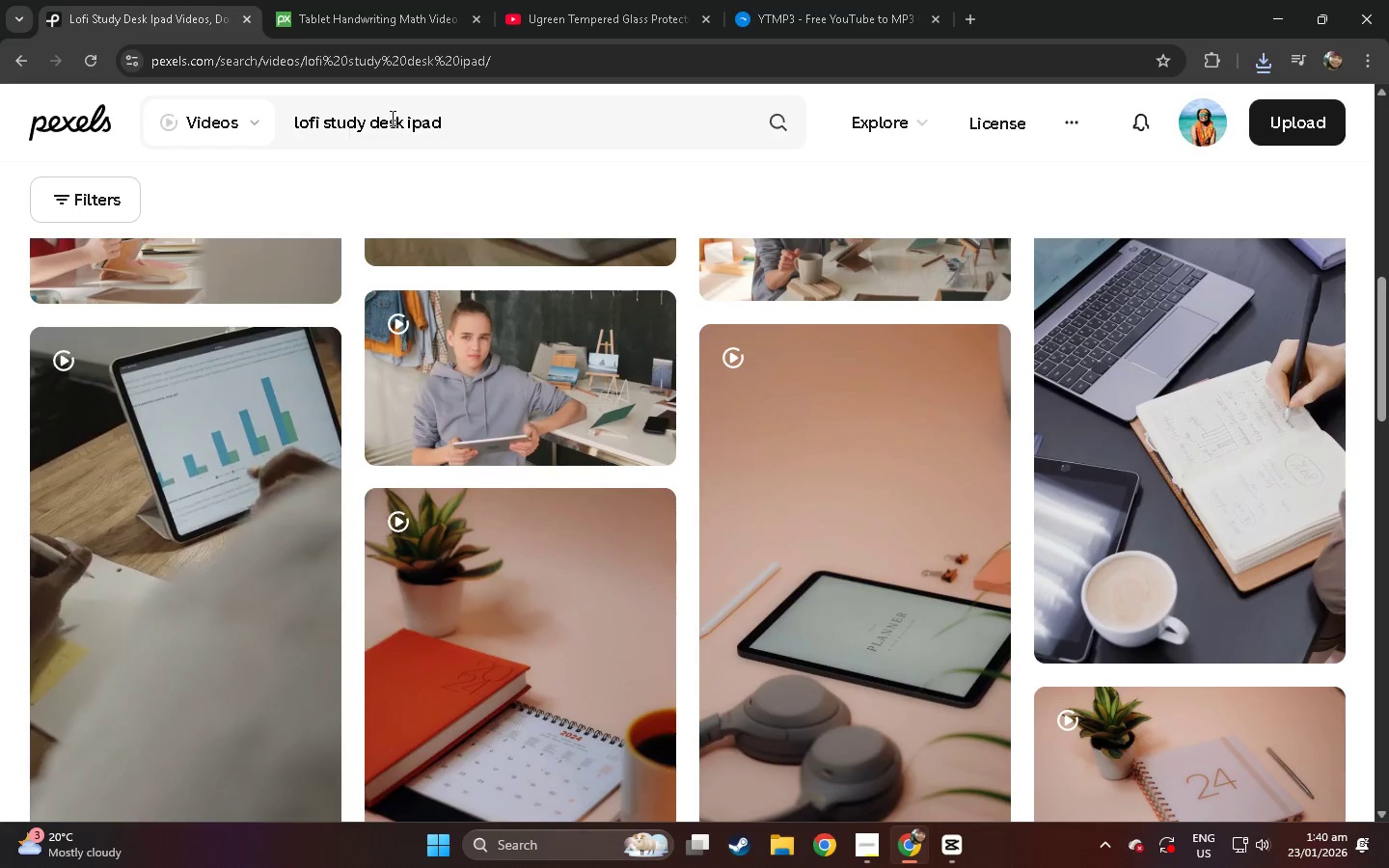 
left_click_drag(start_coordinate=[521, 123], to_coordinate=[182, 138])
 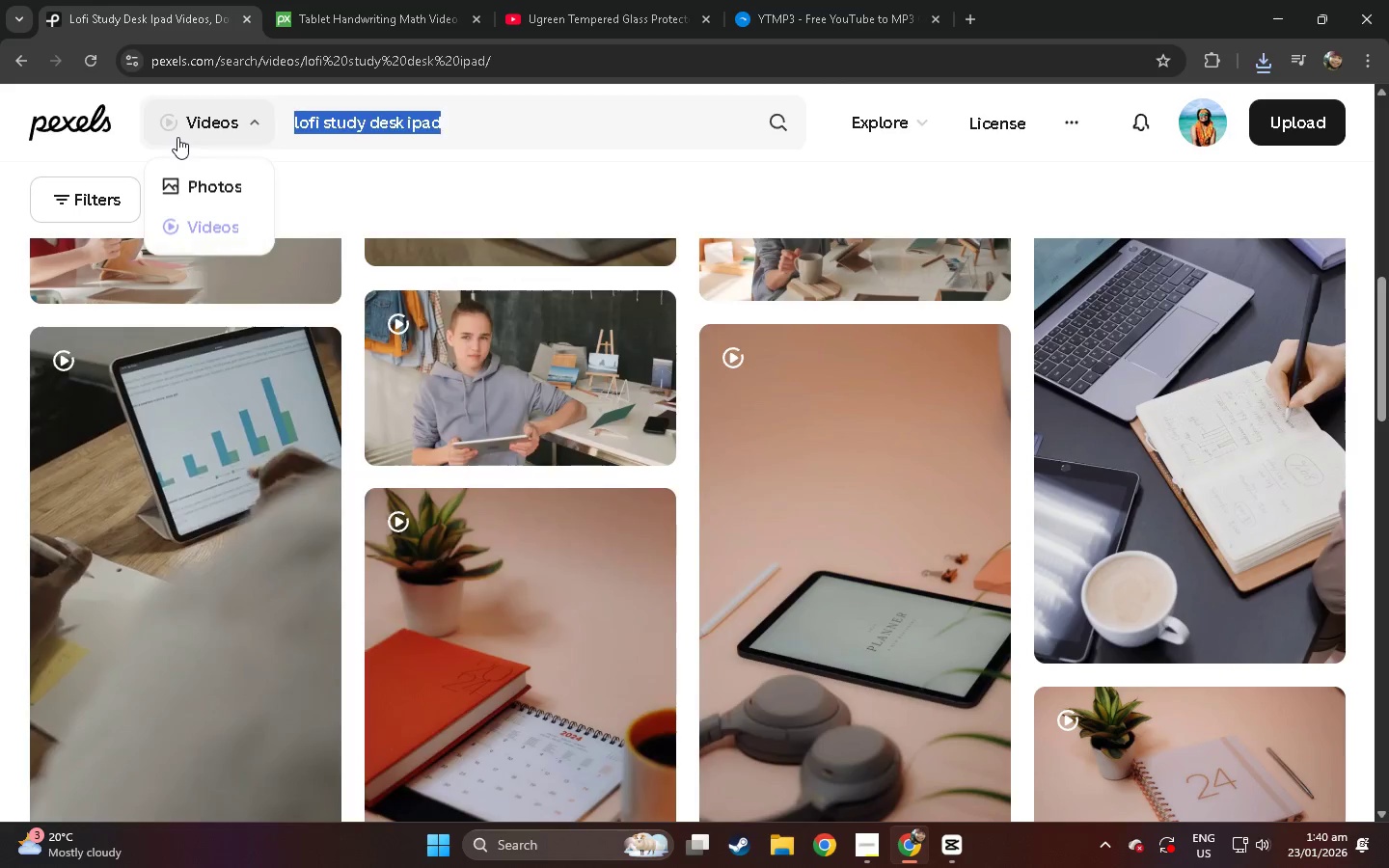 
type(stui)
key(Backspace)
type(dent studying window light)
 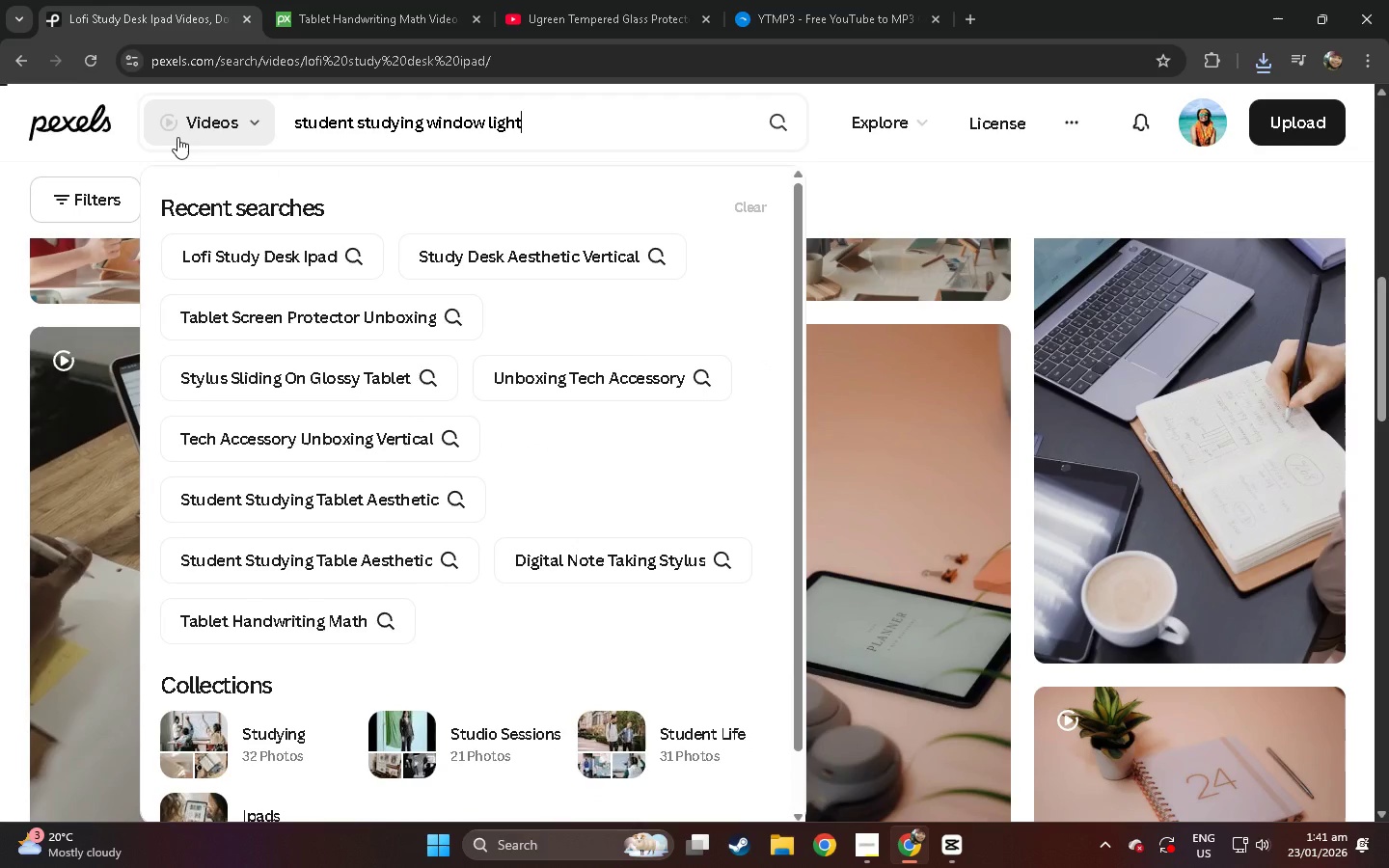 
key(Enter)
 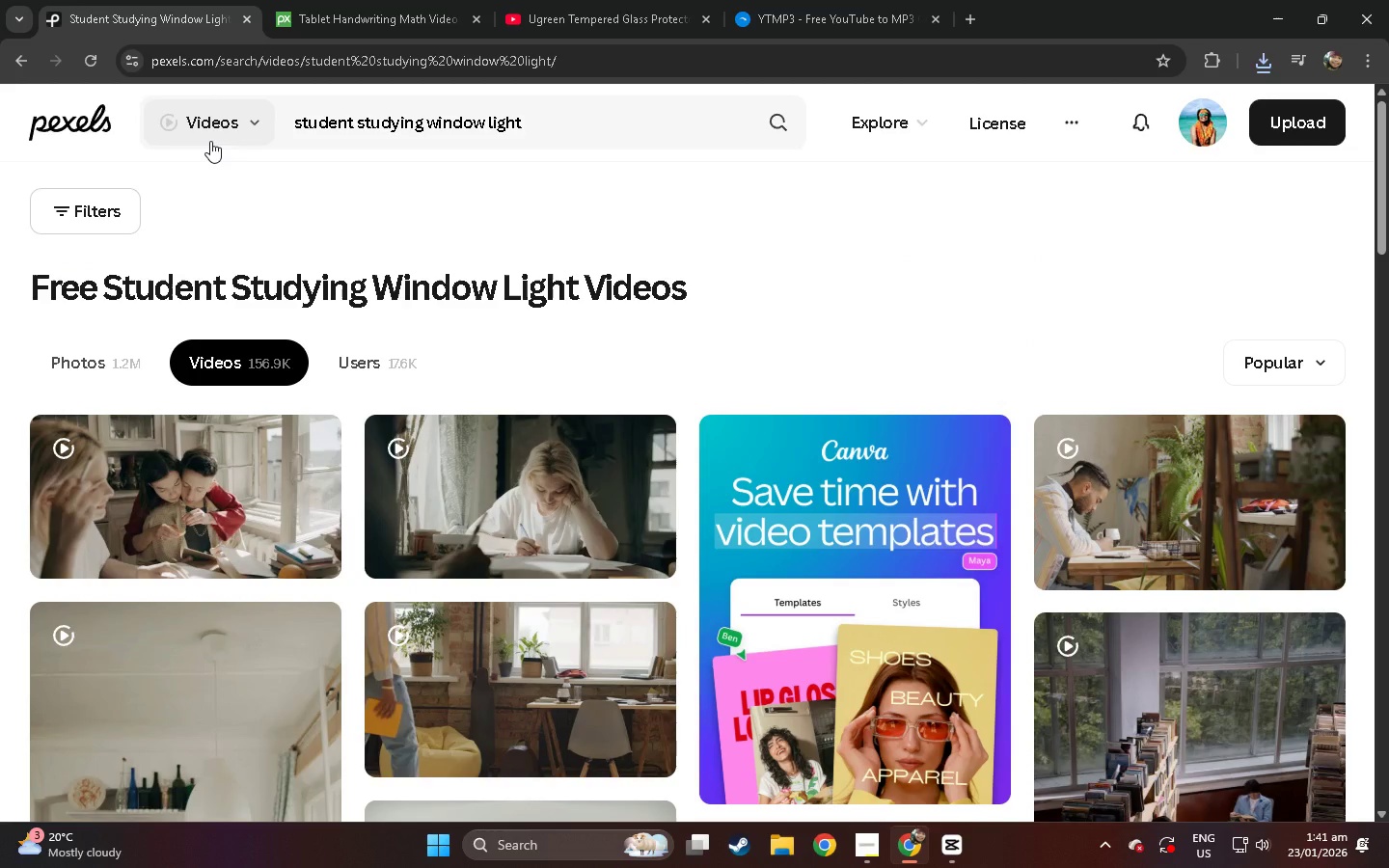 
wait(5.61)
 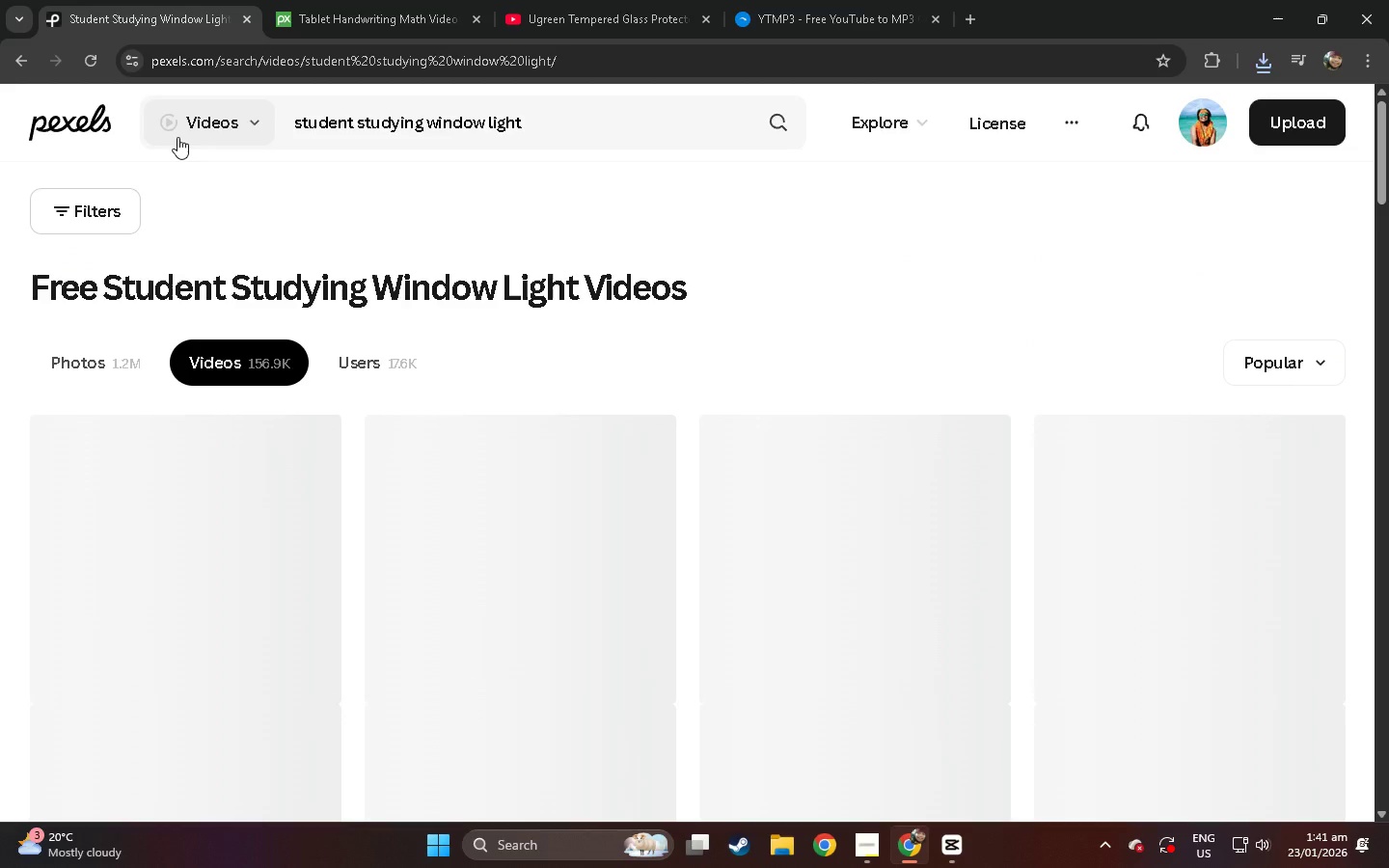 
left_click([548, 632])
 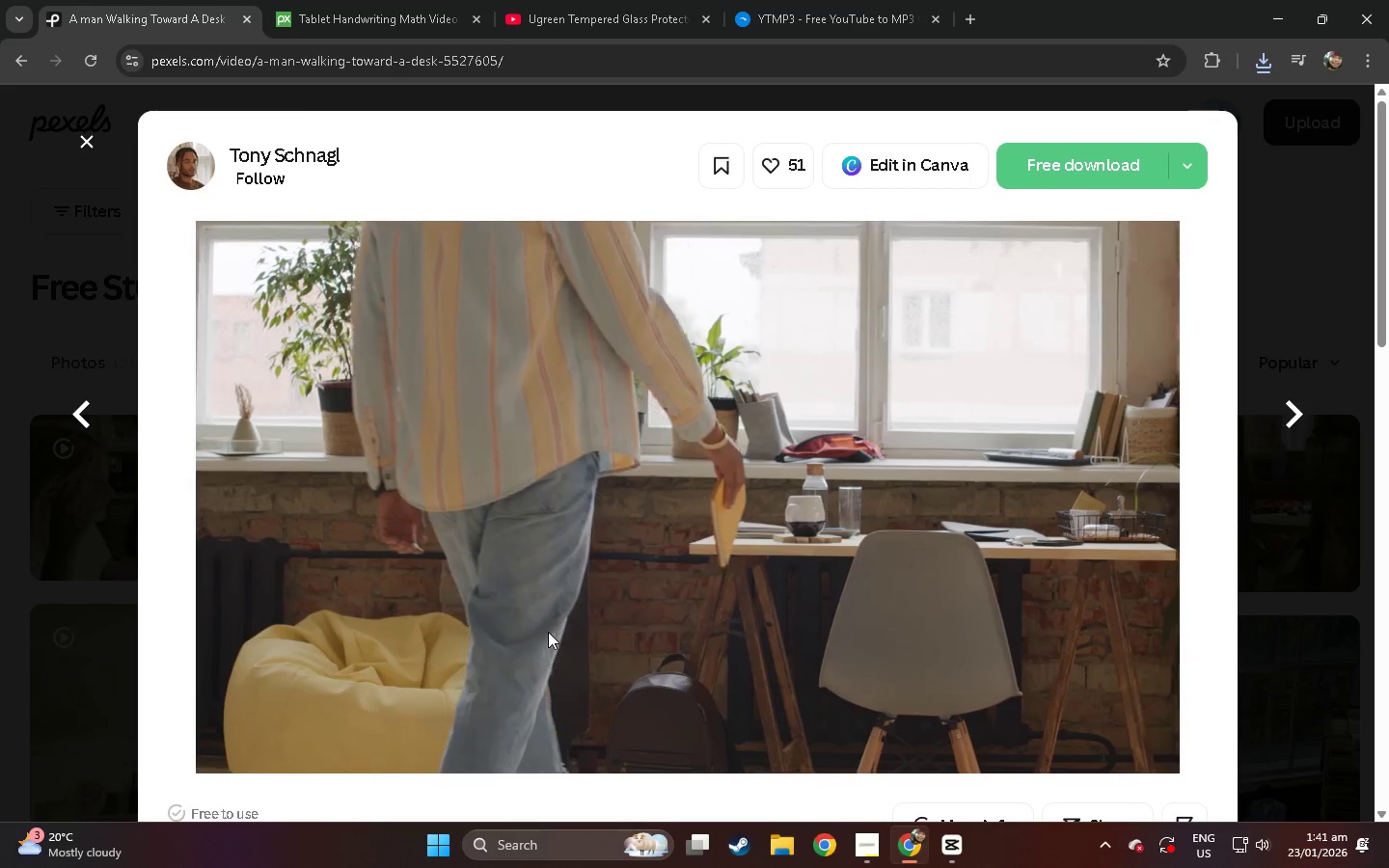 
wait(5.8)
 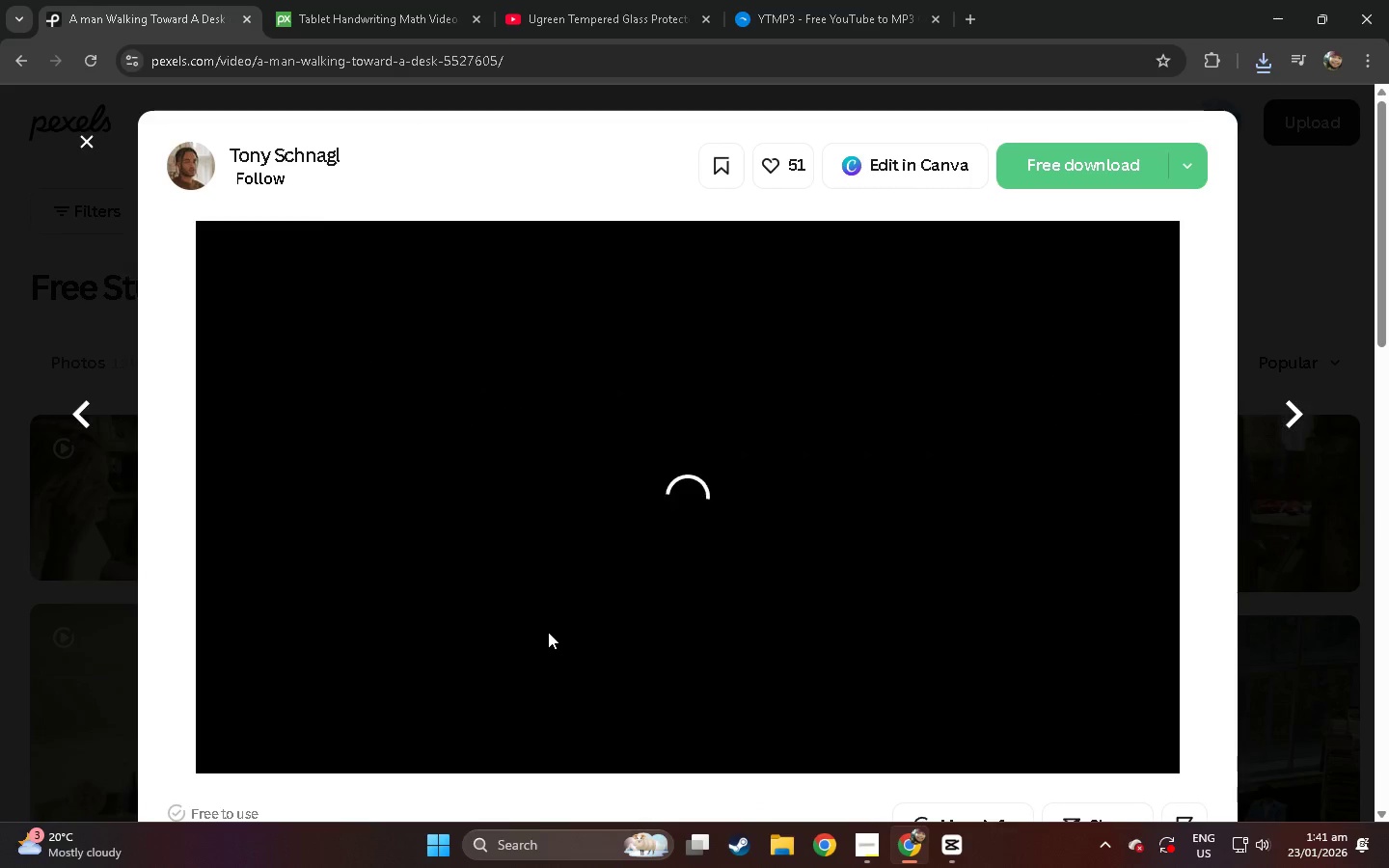 
left_click([697, 735])
 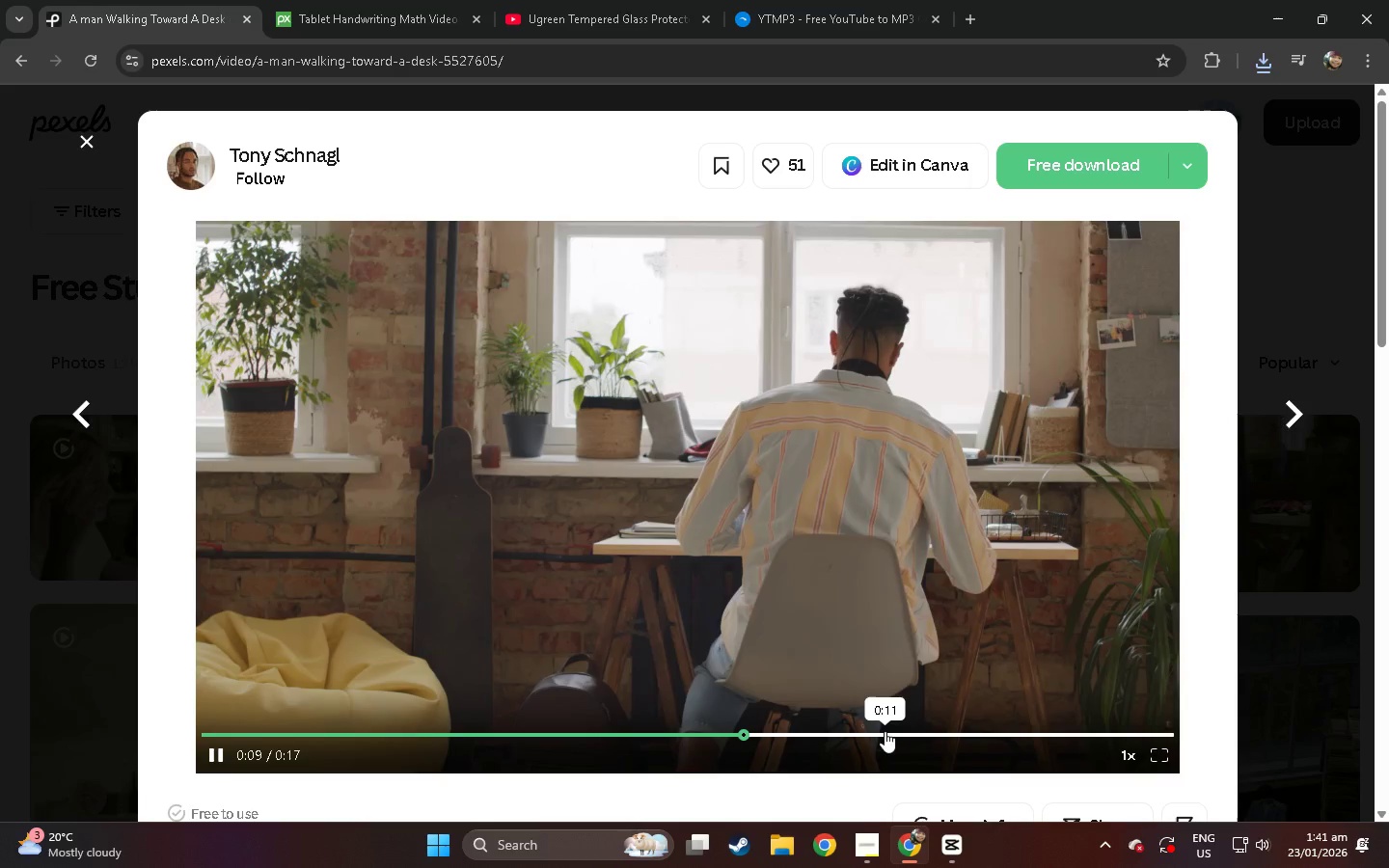 
left_click([885, 731])
 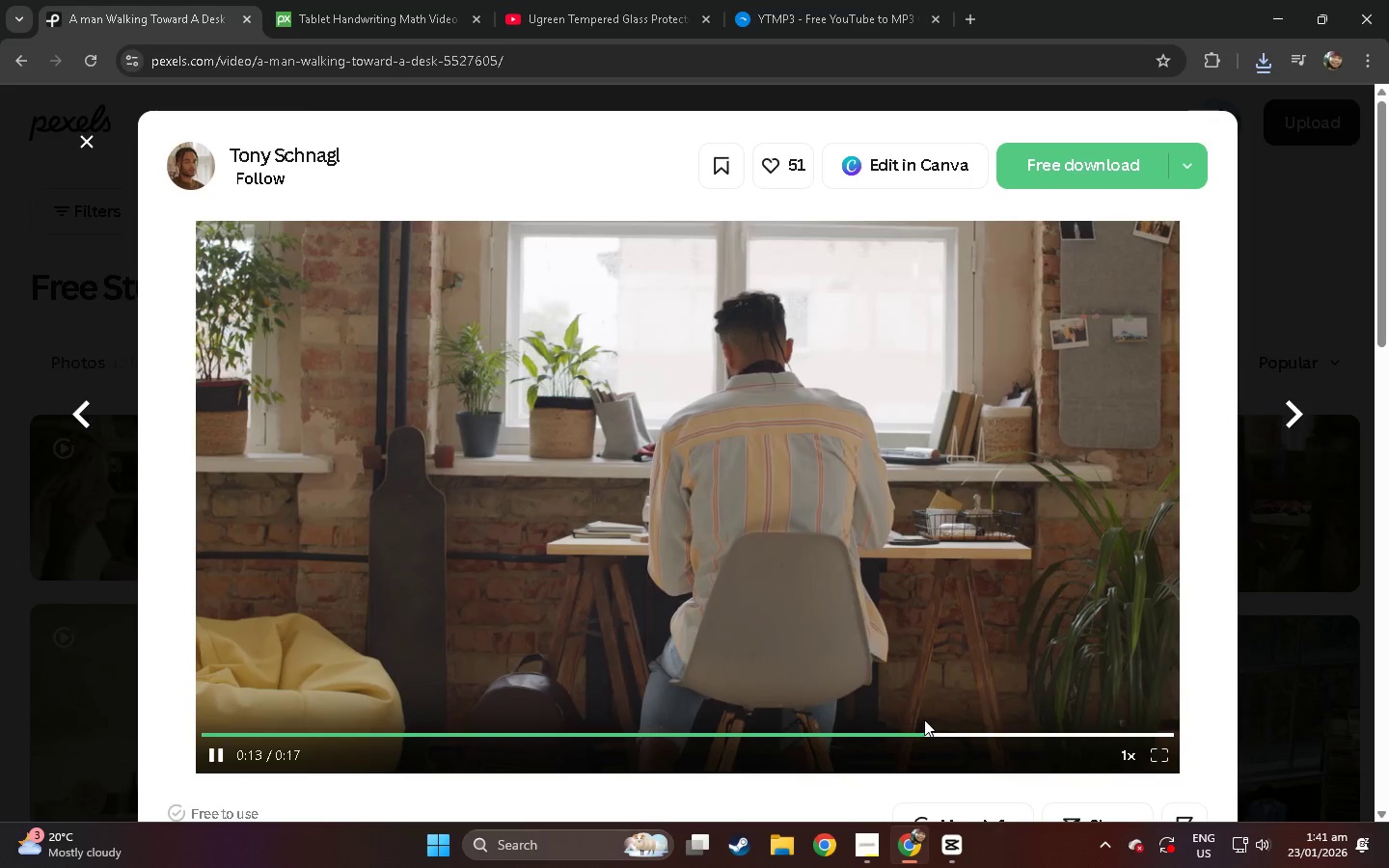 
left_click([0, 600])
 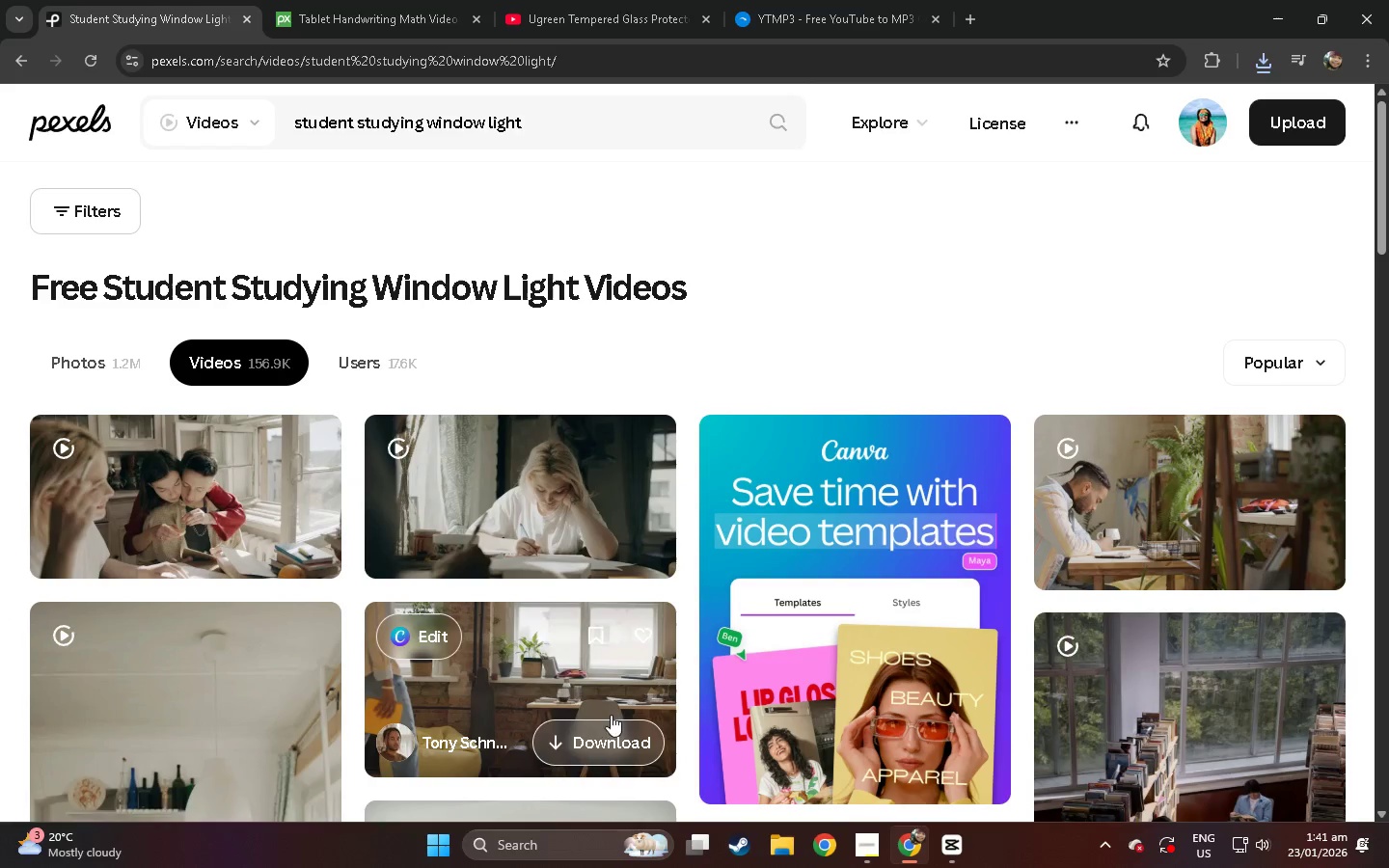 
left_click([558, 669])
 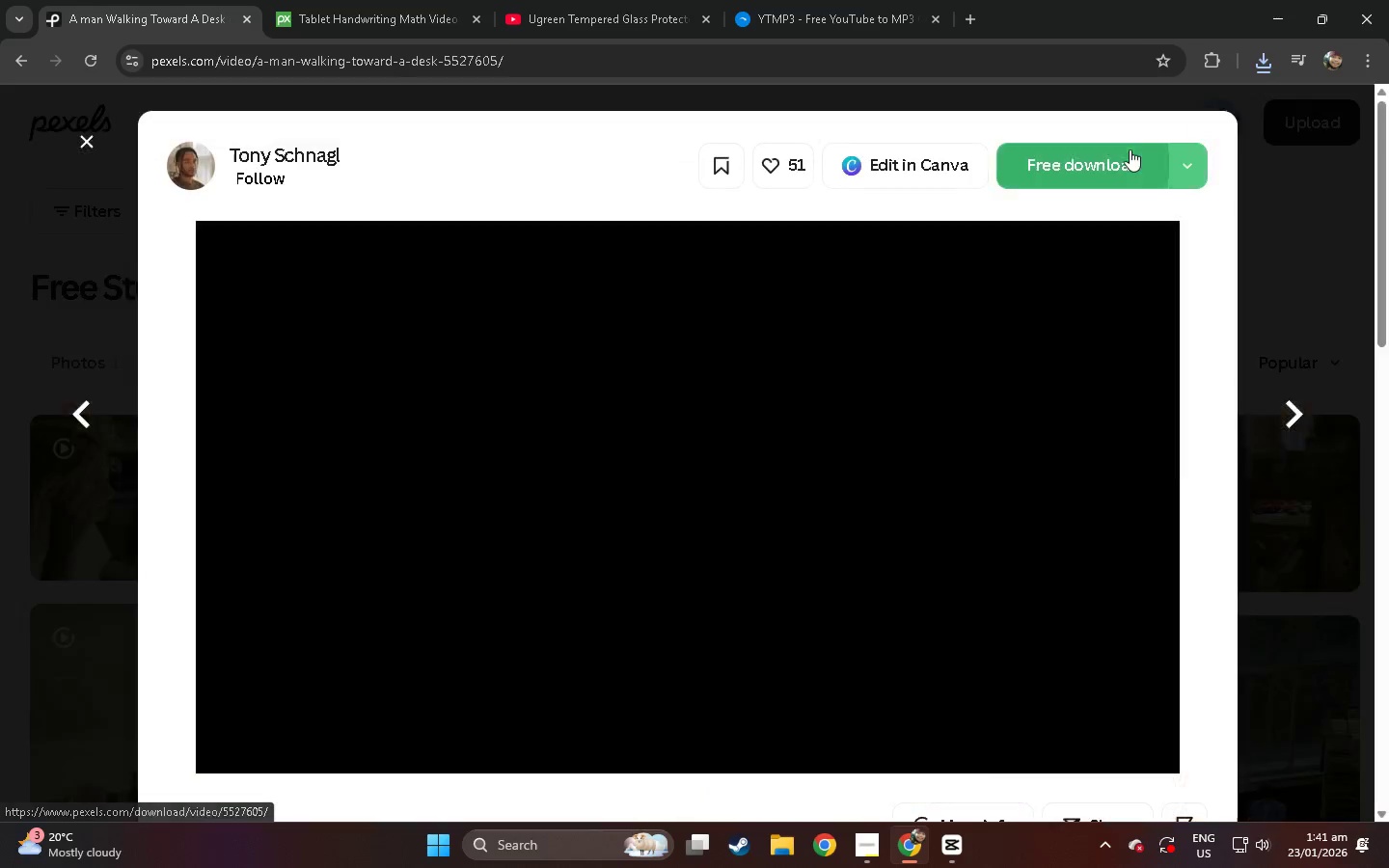 
left_click([1133, 146])
 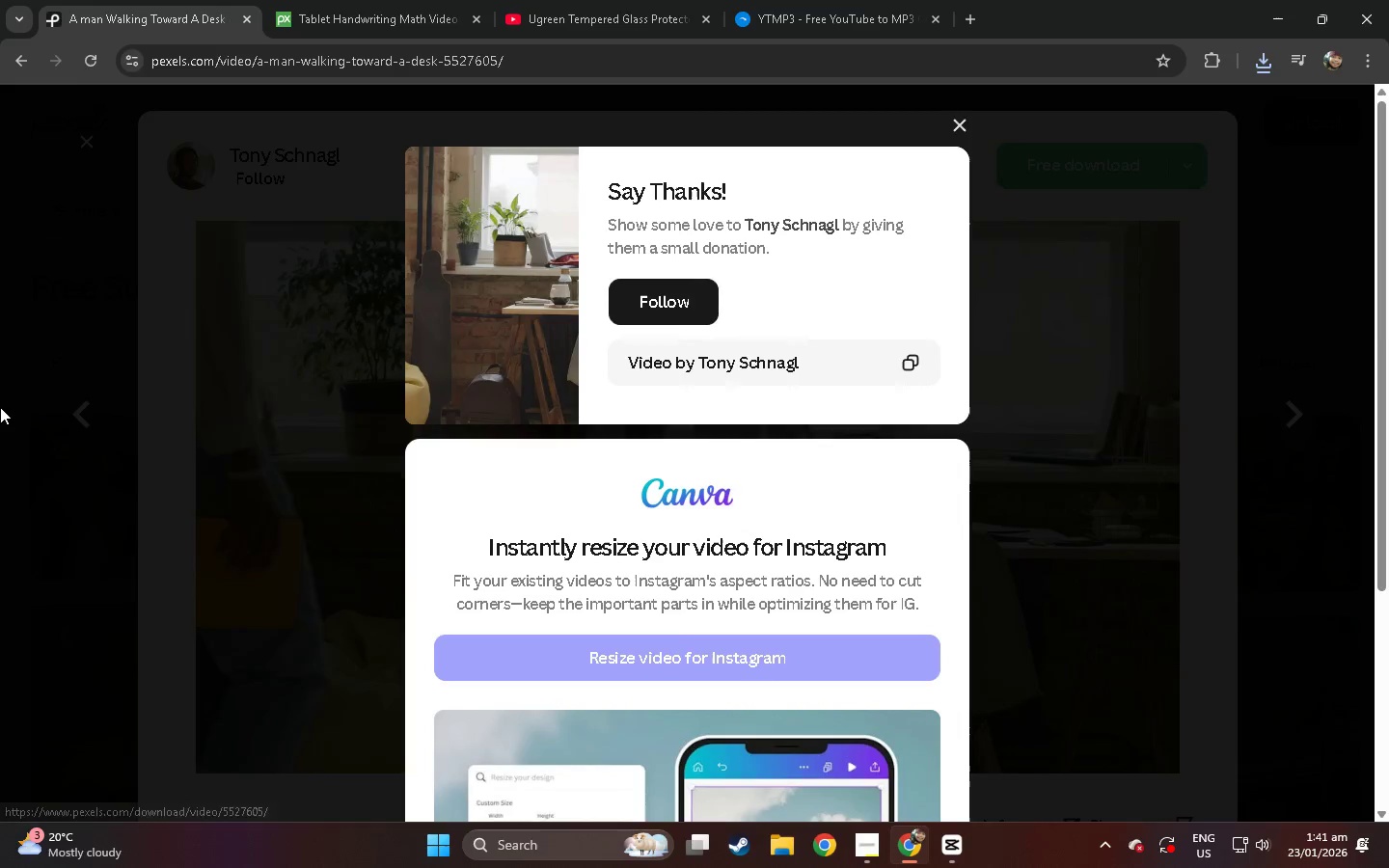 
double_click([0, 407])
 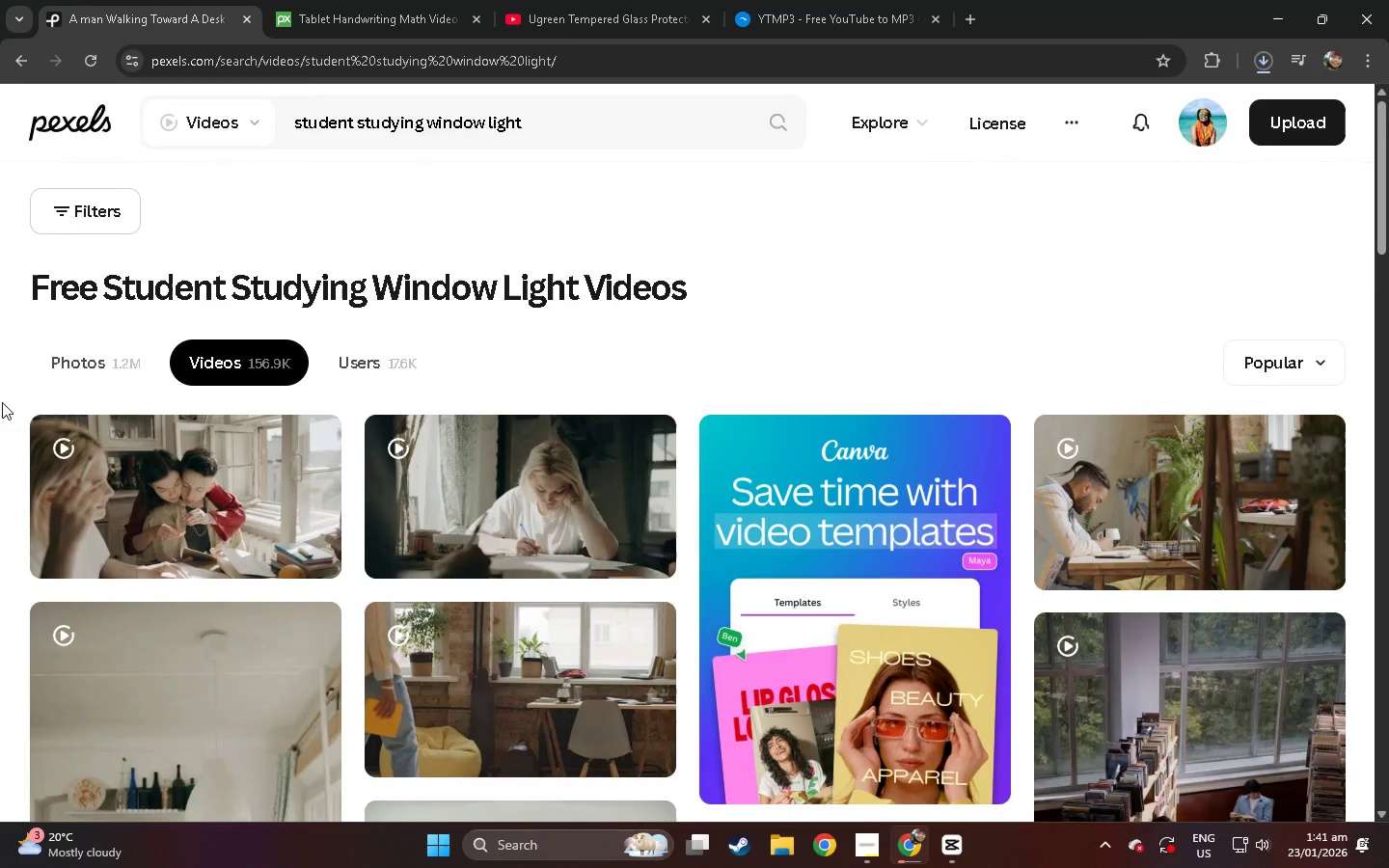 
scroll: coordinate [156, 406], scroll_direction: down, amount: 15.0
 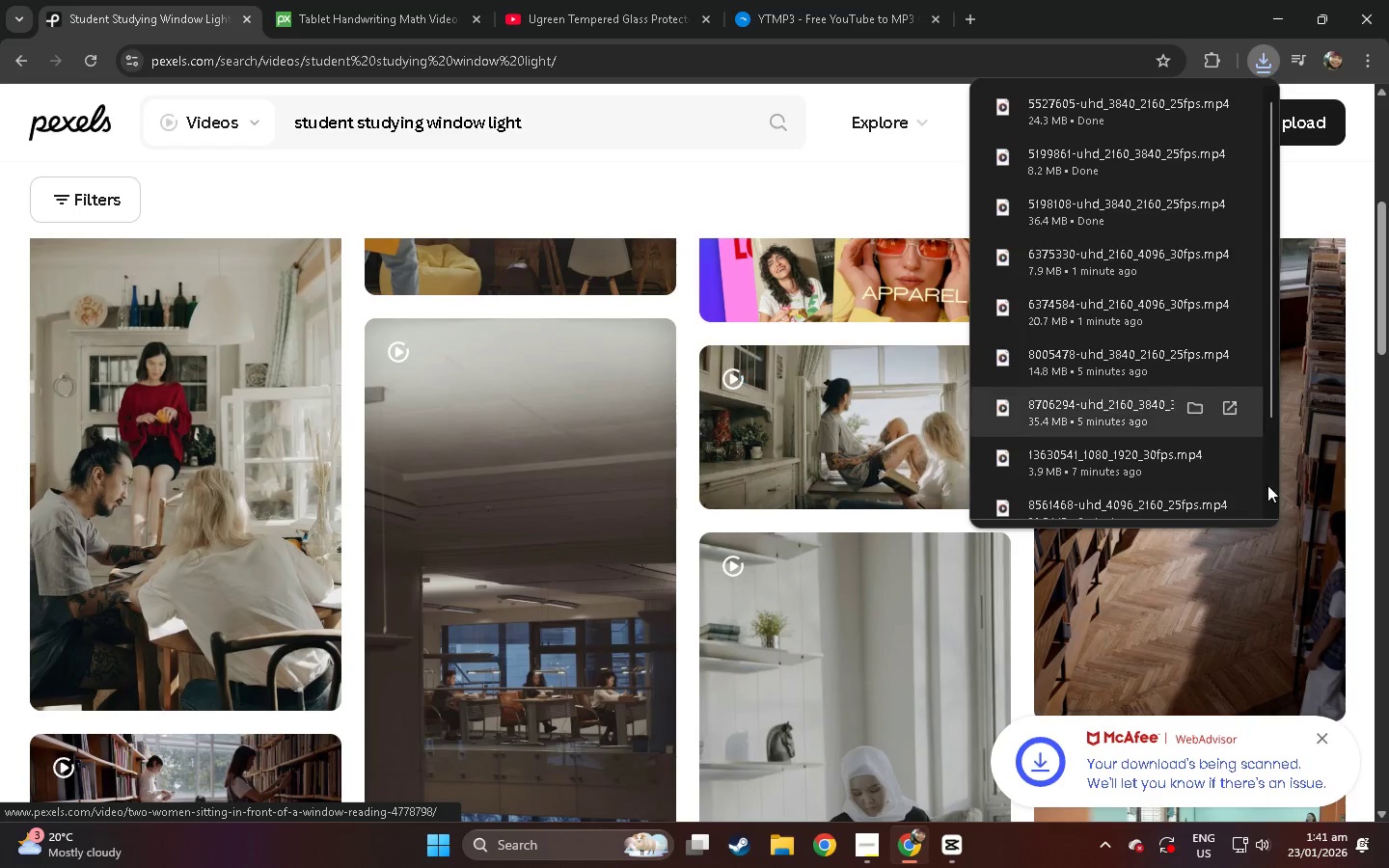 
left_click([0, 483])
 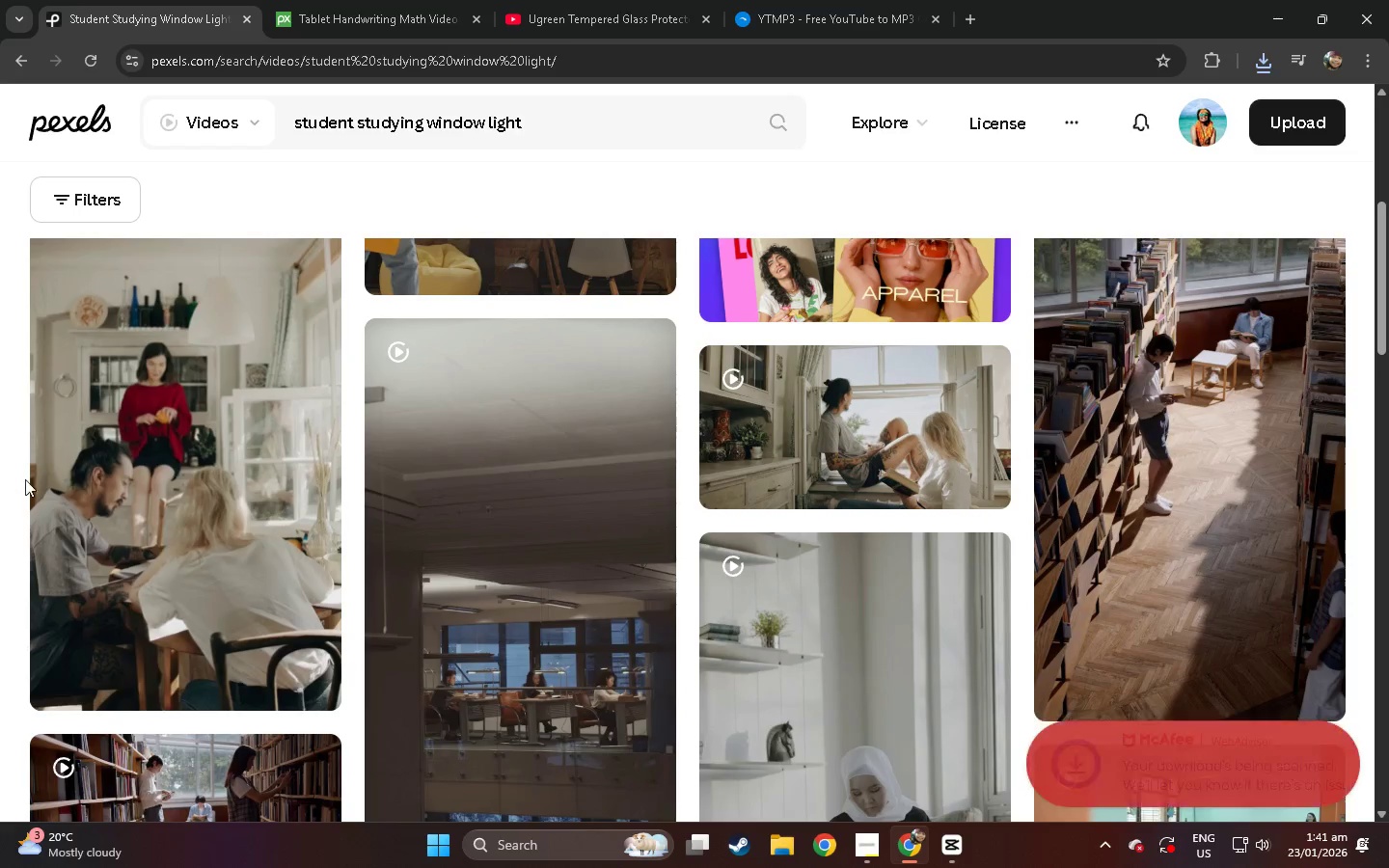 
scroll: coordinate [197, 408], scroll_direction: down, amount: 6.0
 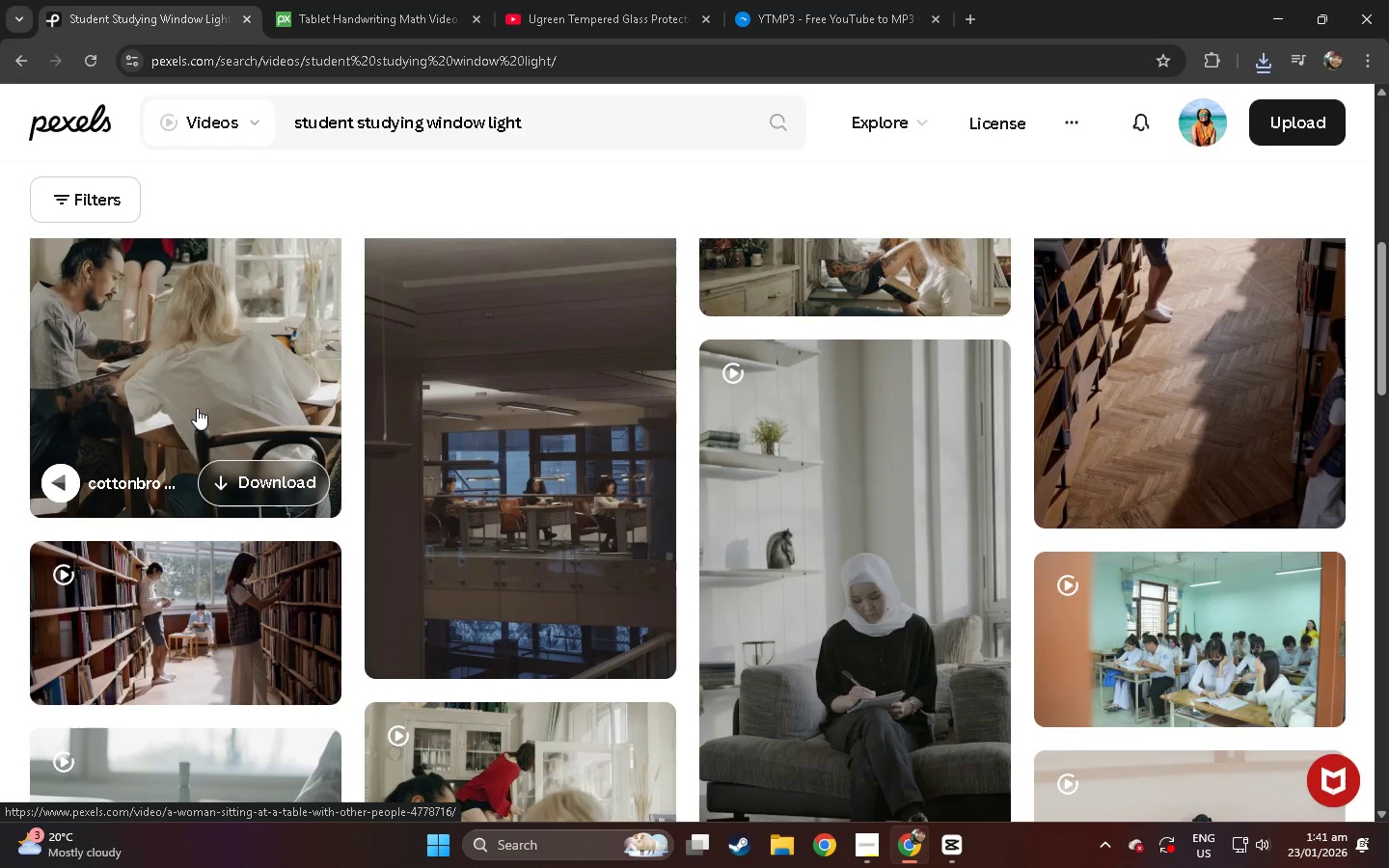 
left_click([169, 618])
 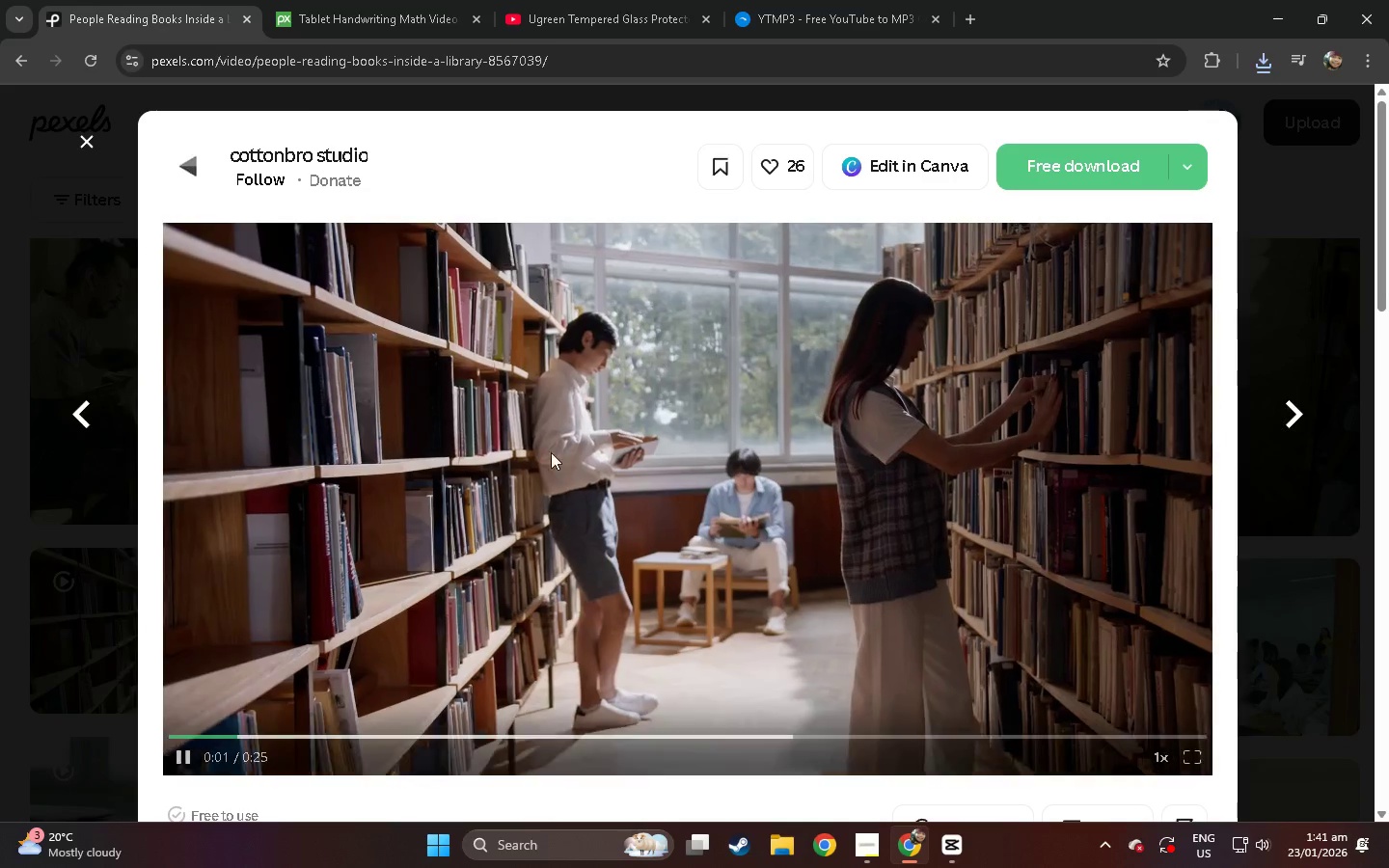 
scroll: coordinate [935, 447], scroll_direction: down, amount: 37.0
 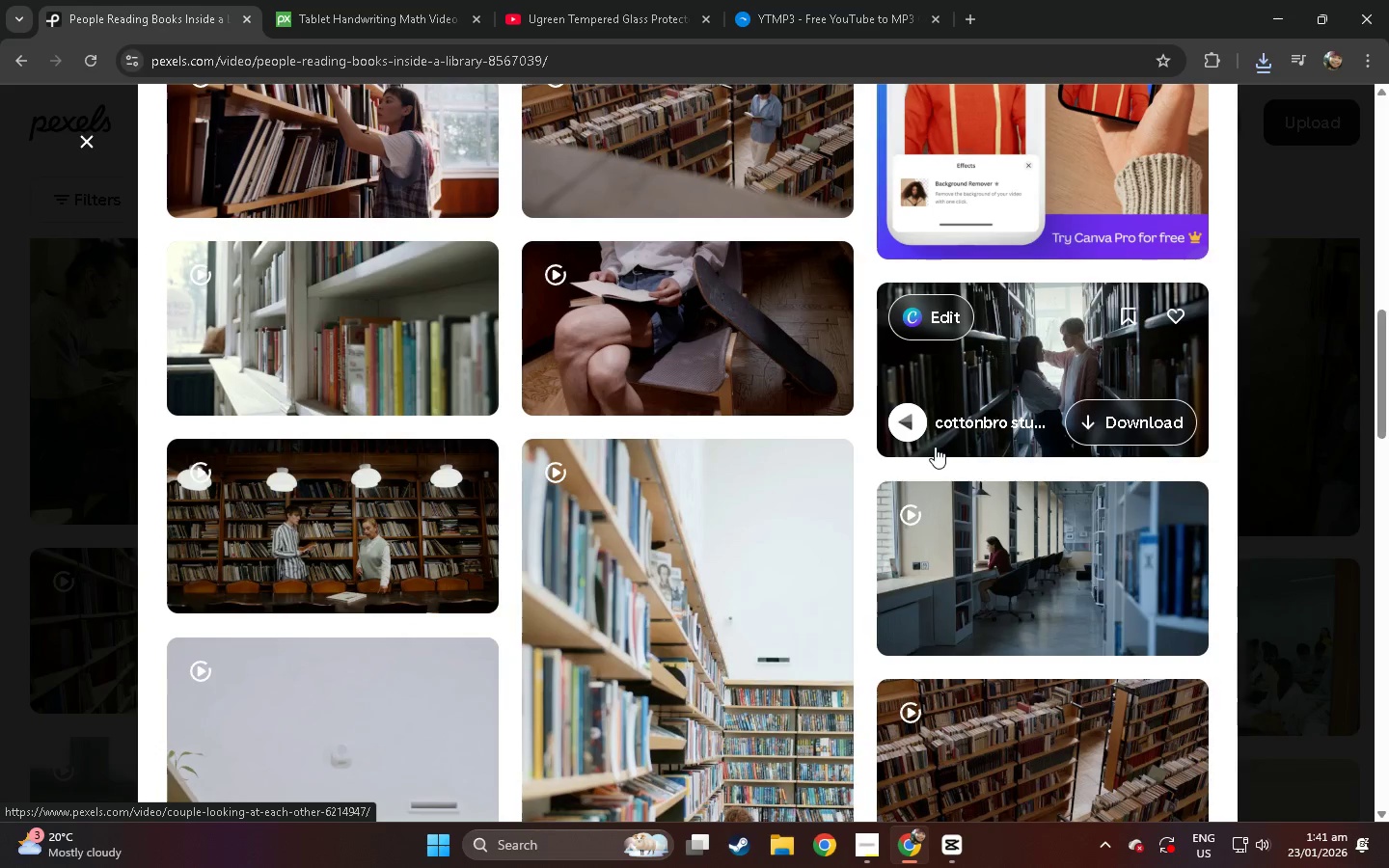 
scroll: coordinate [917, 394], scroll_direction: up, amount: 38.0
 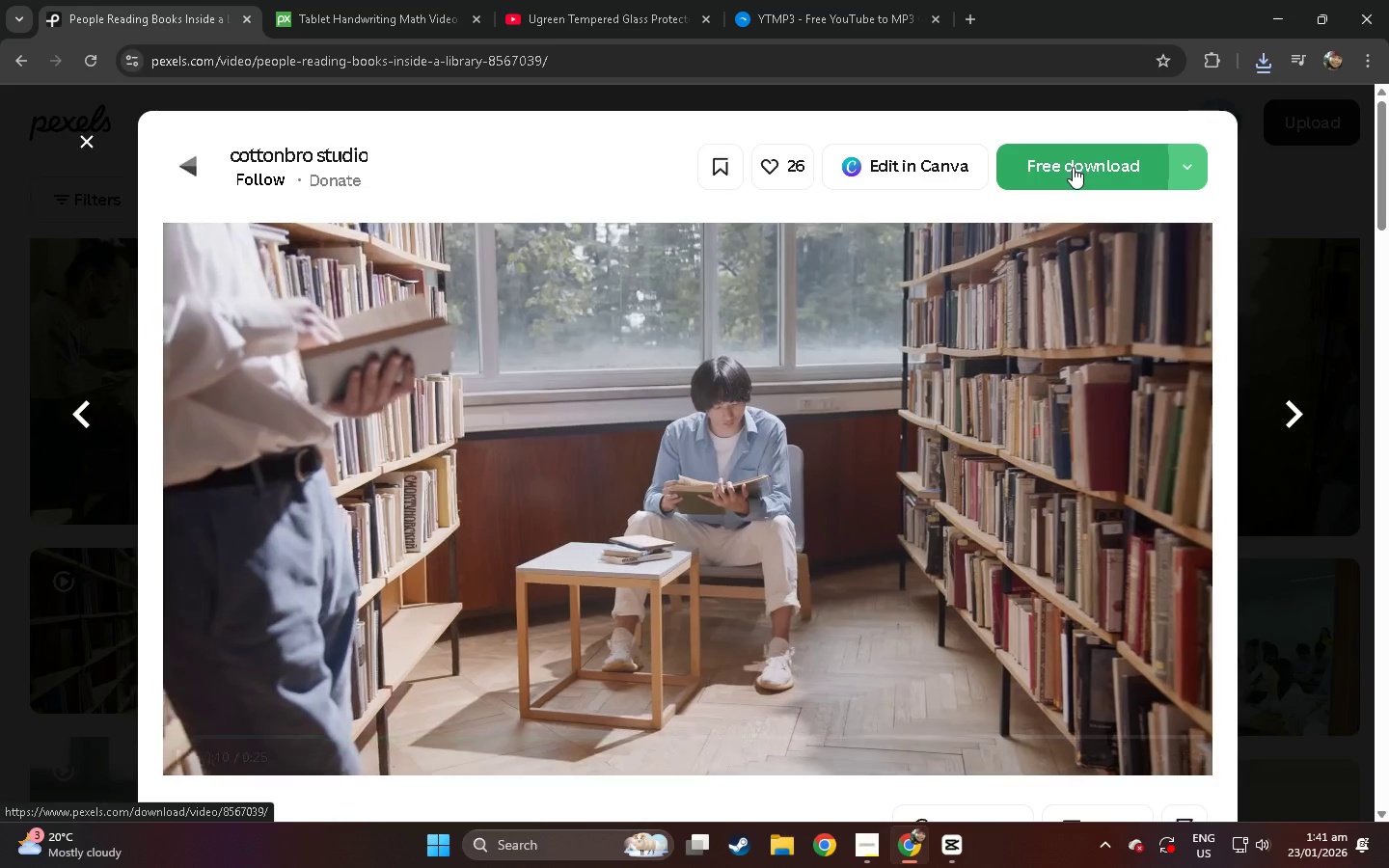 
left_click([1073, 170])
 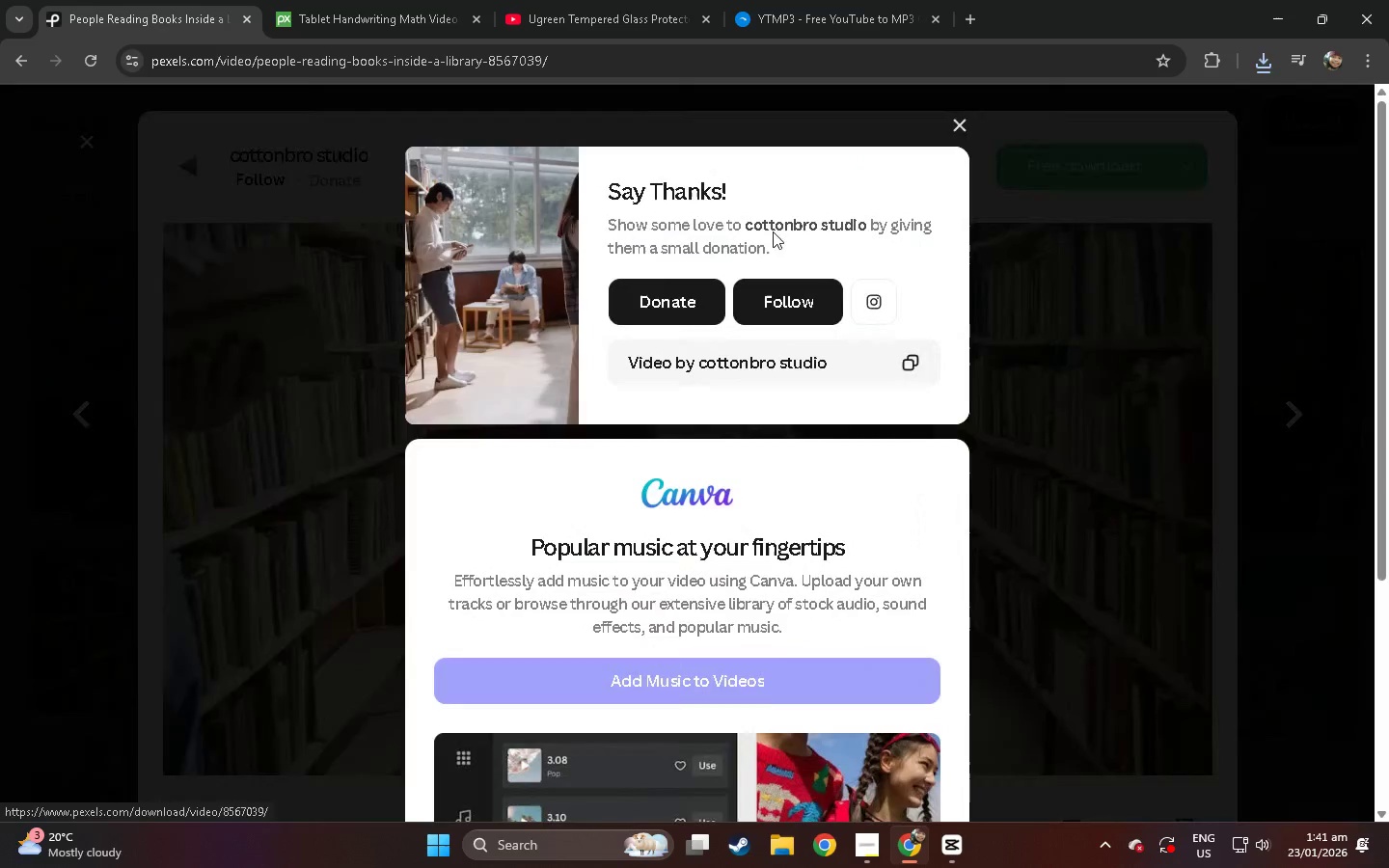 
left_click([0, 453])
 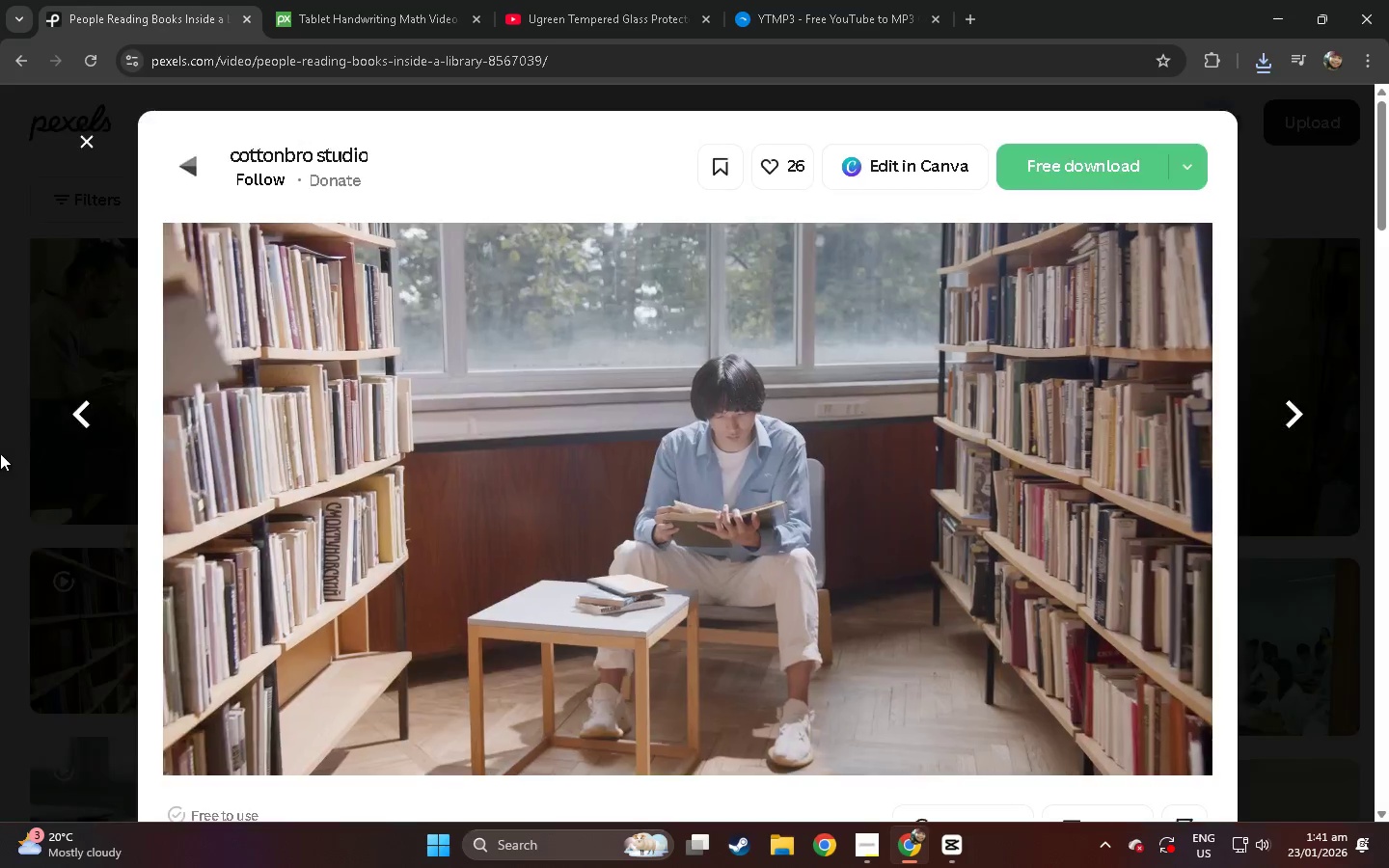 
left_click([0, 453])
 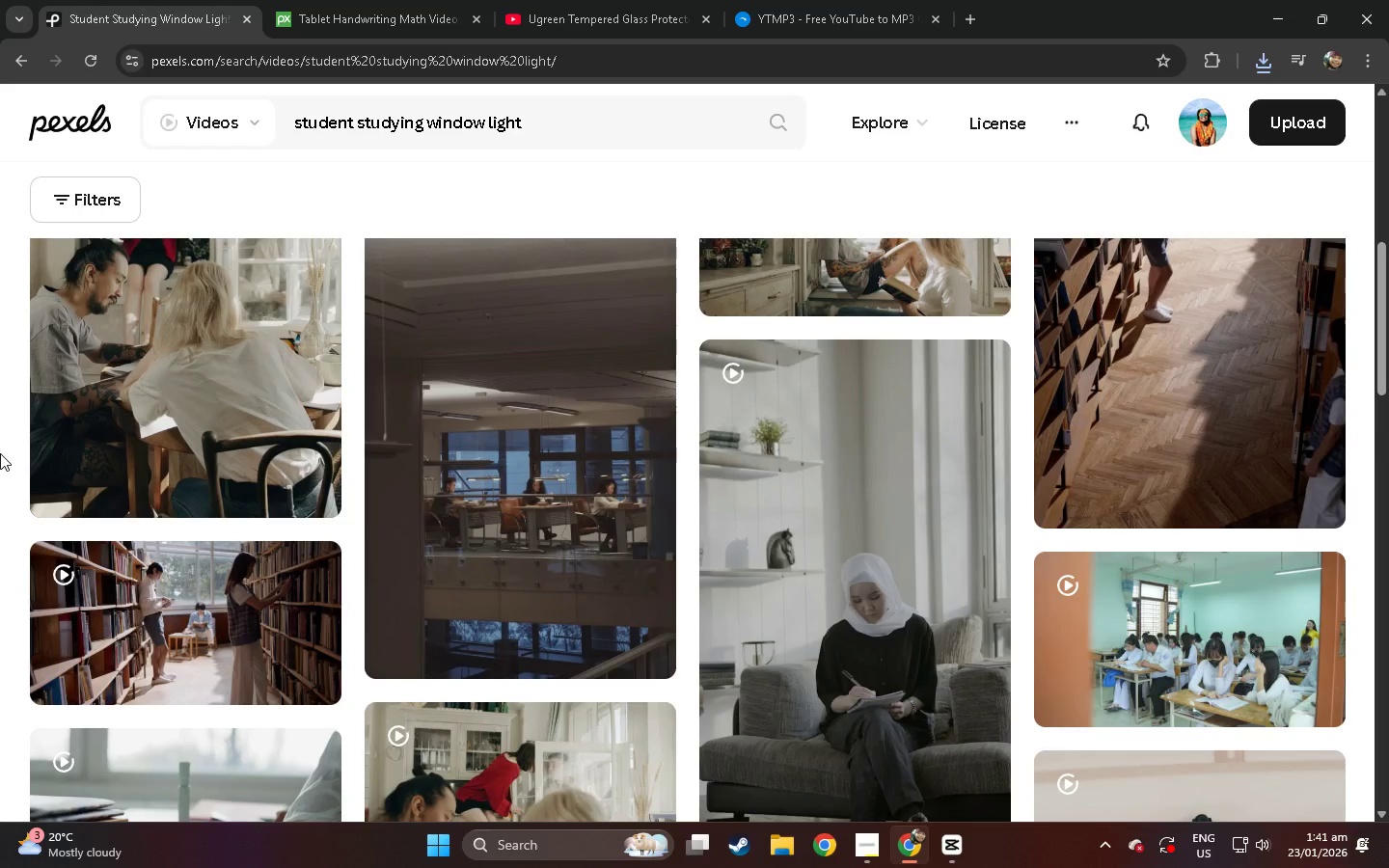 
scroll: coordinate [164, 563], scroll_direction: down, amount: 12.0
 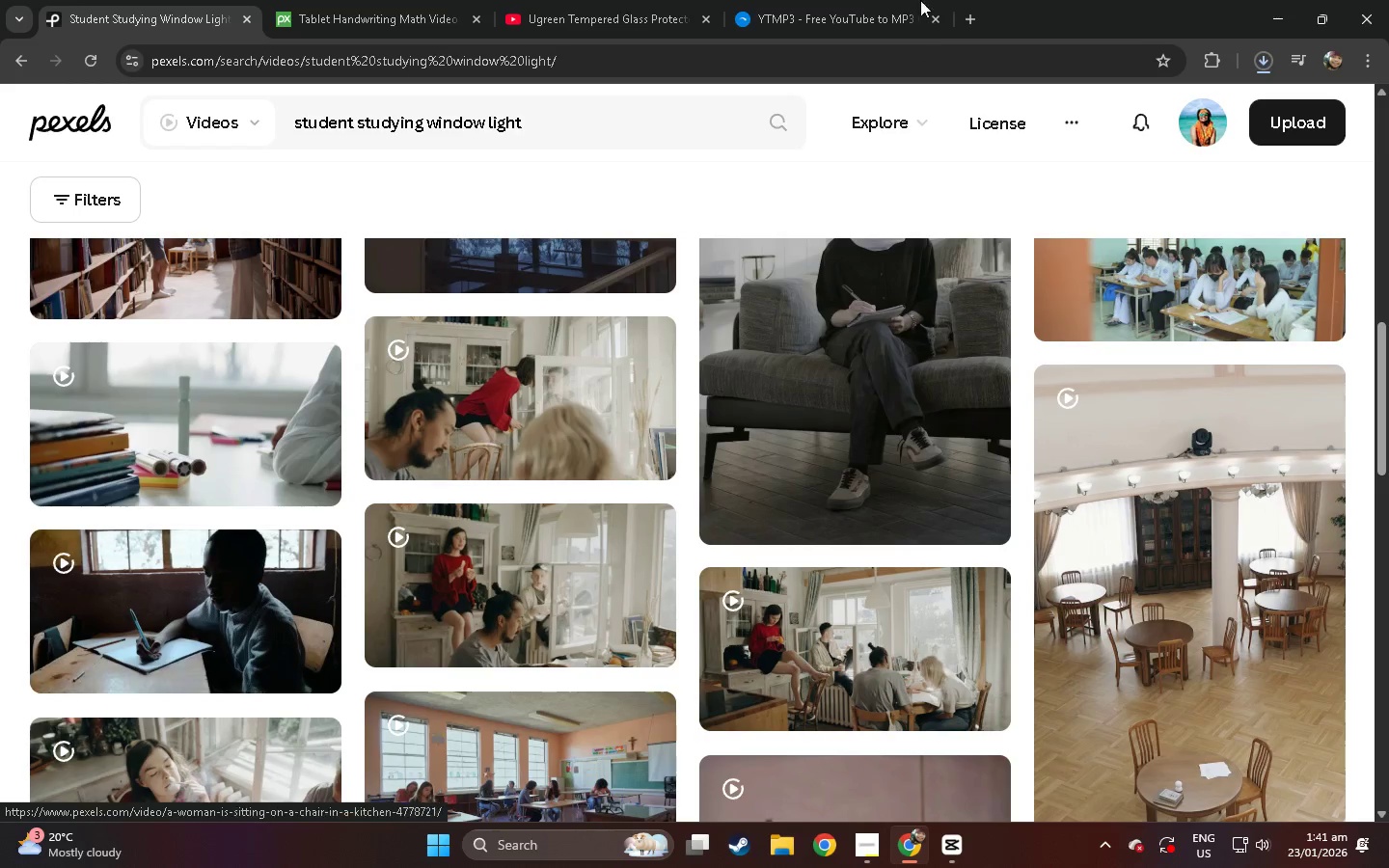 
left_click([781, 0])
 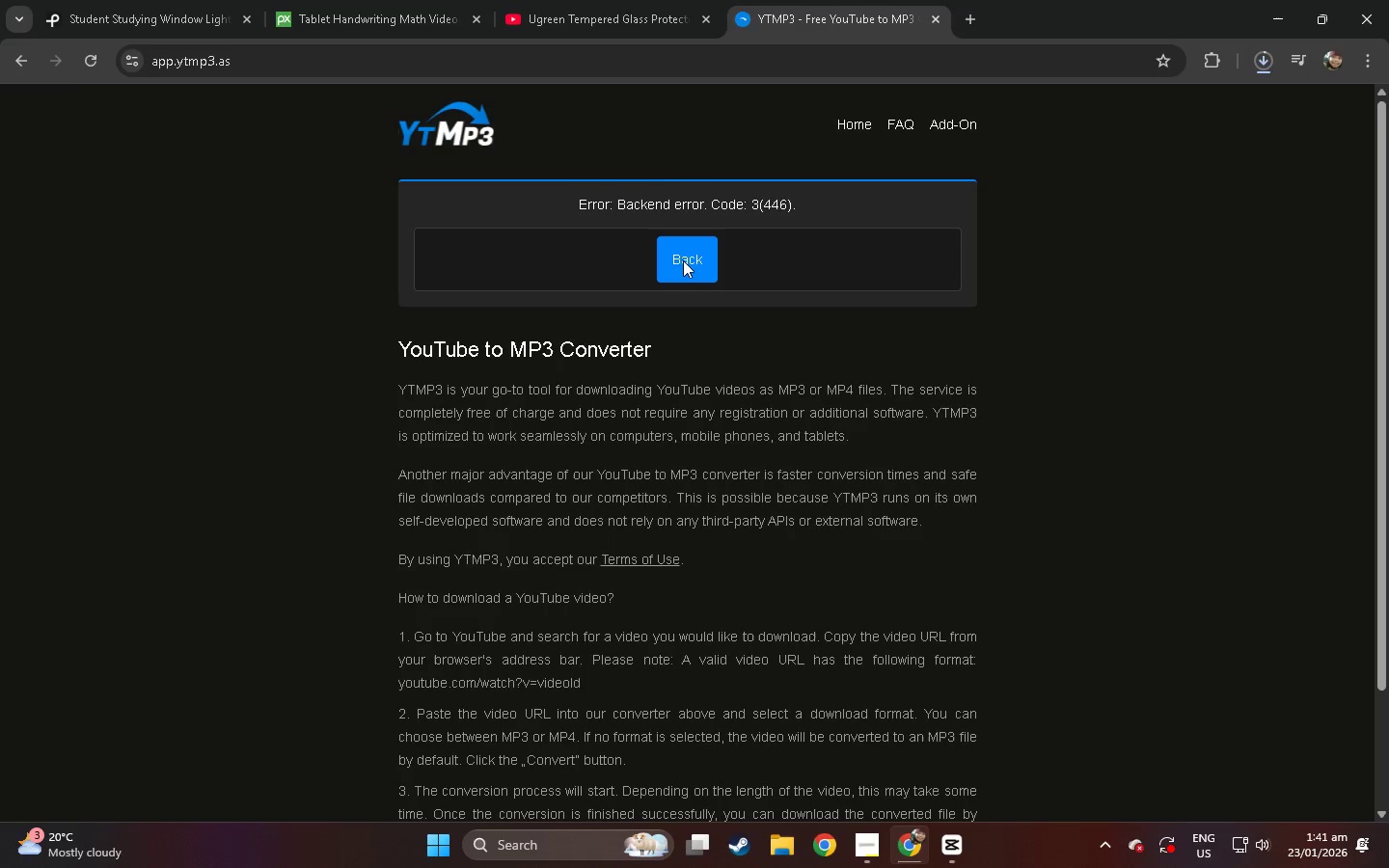 
double_click([615, 0])
 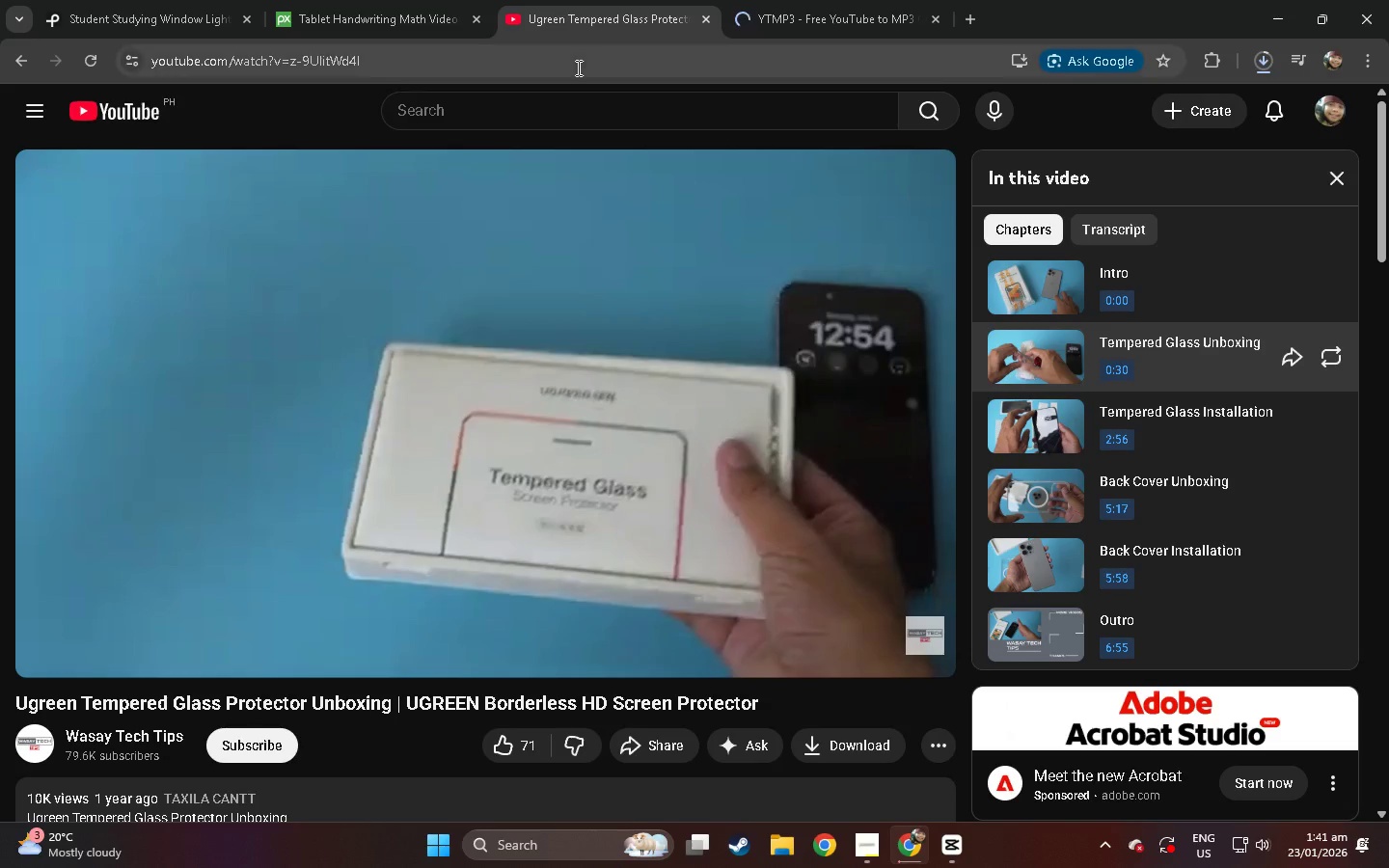 
left_click([566, 63])
 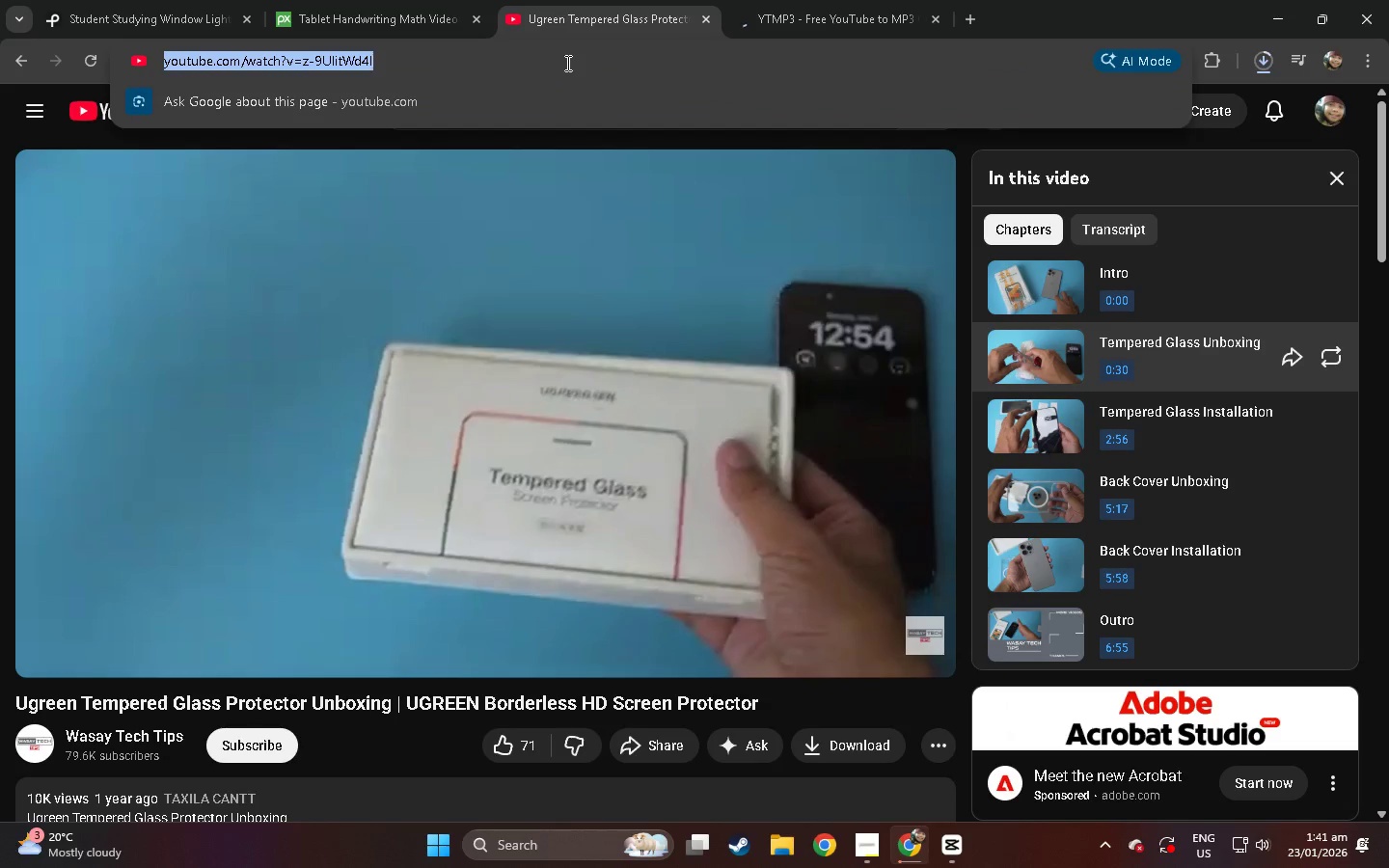 
key(Control+C)
 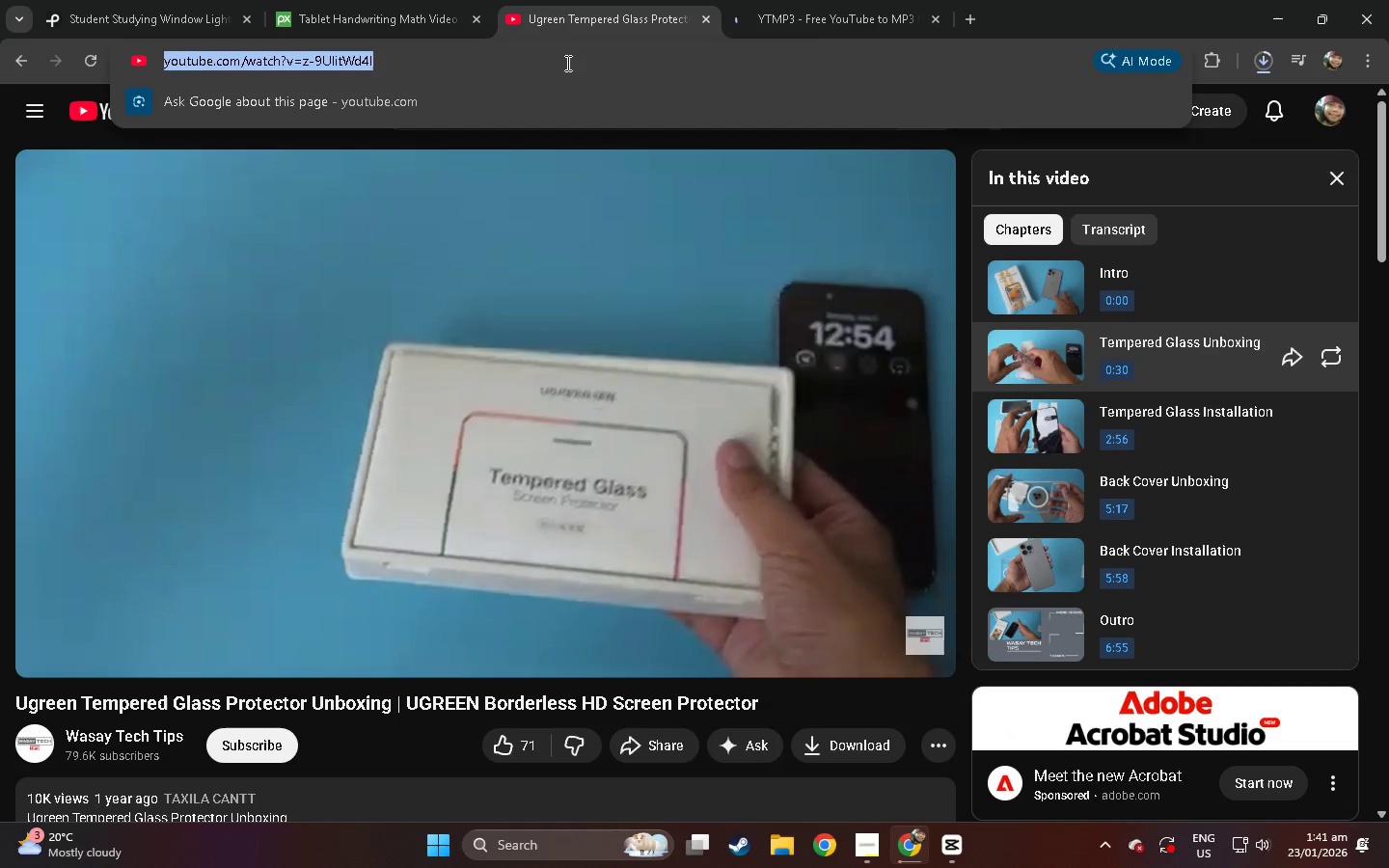 
key(Control+C)
 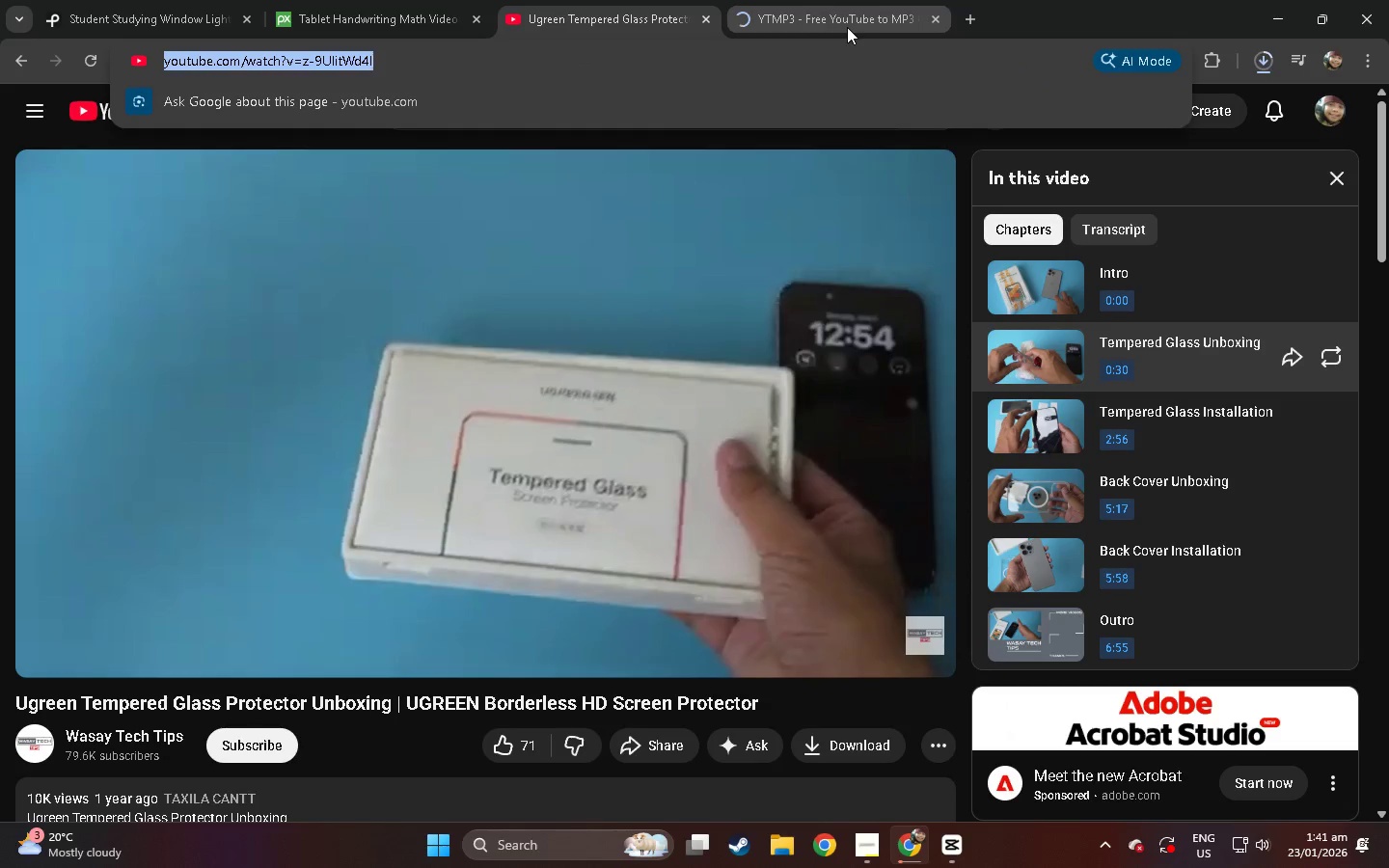 
left_click([847, 27])
 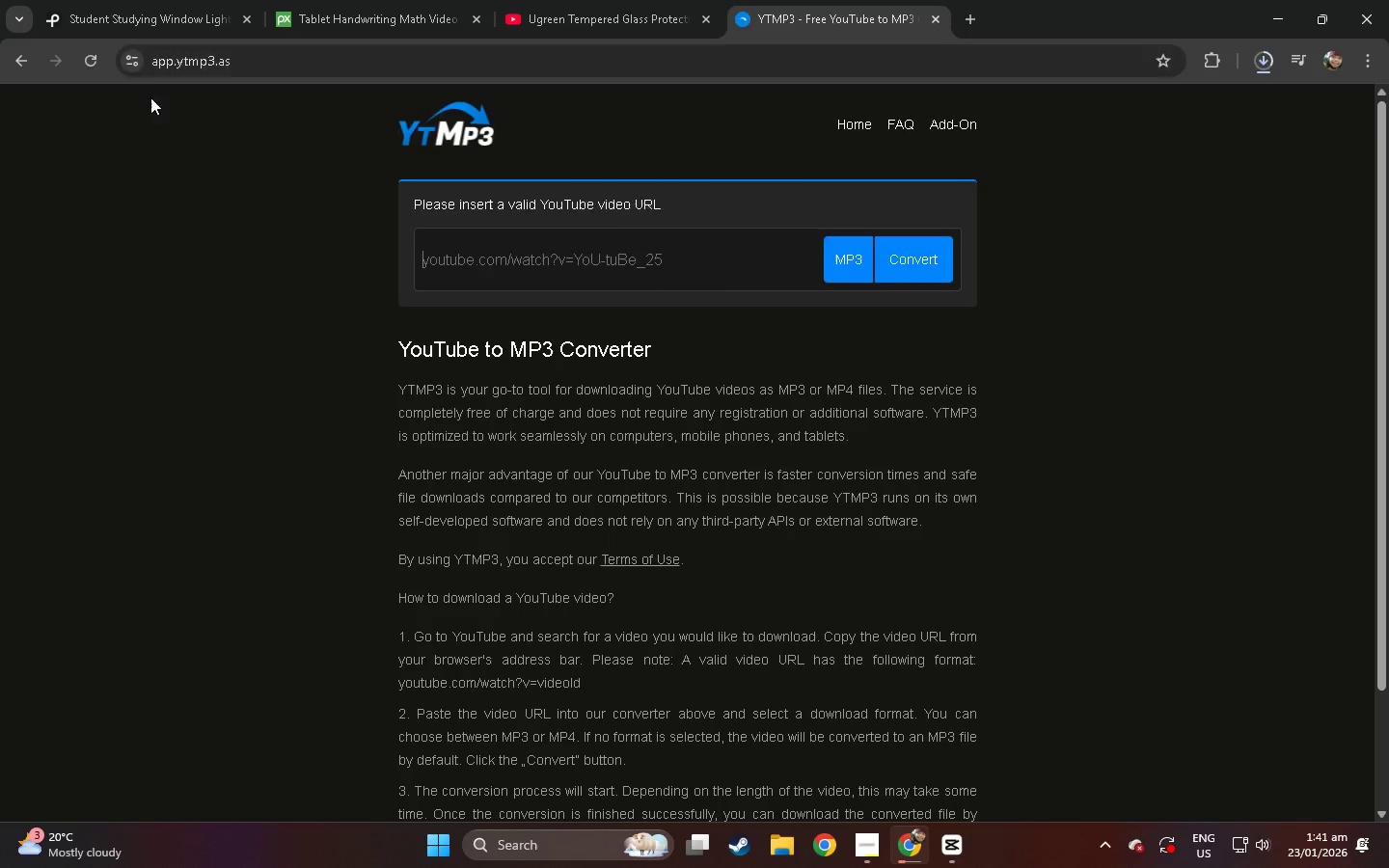 
left_click([25, 65])
 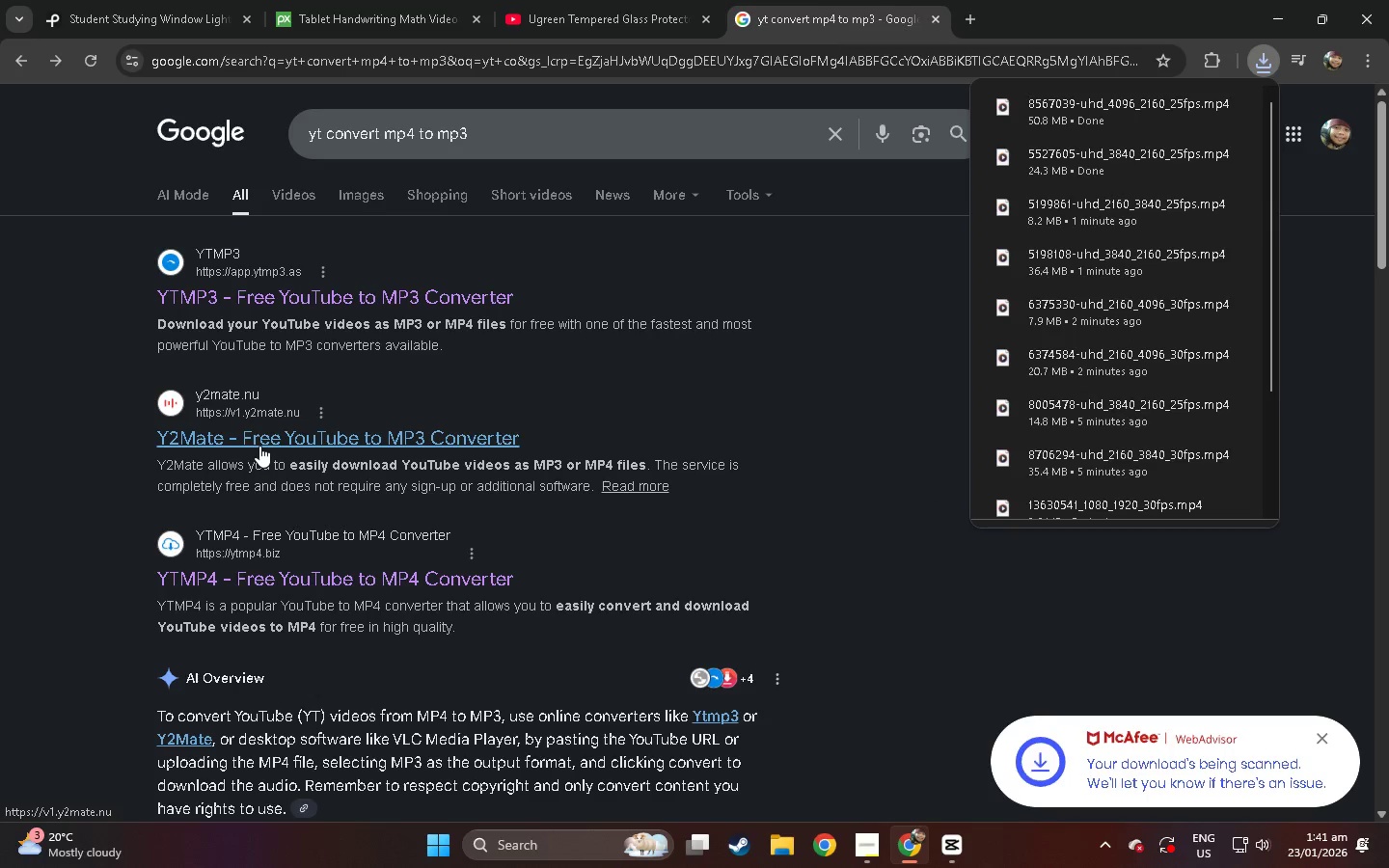 
left_click([265, 573])
 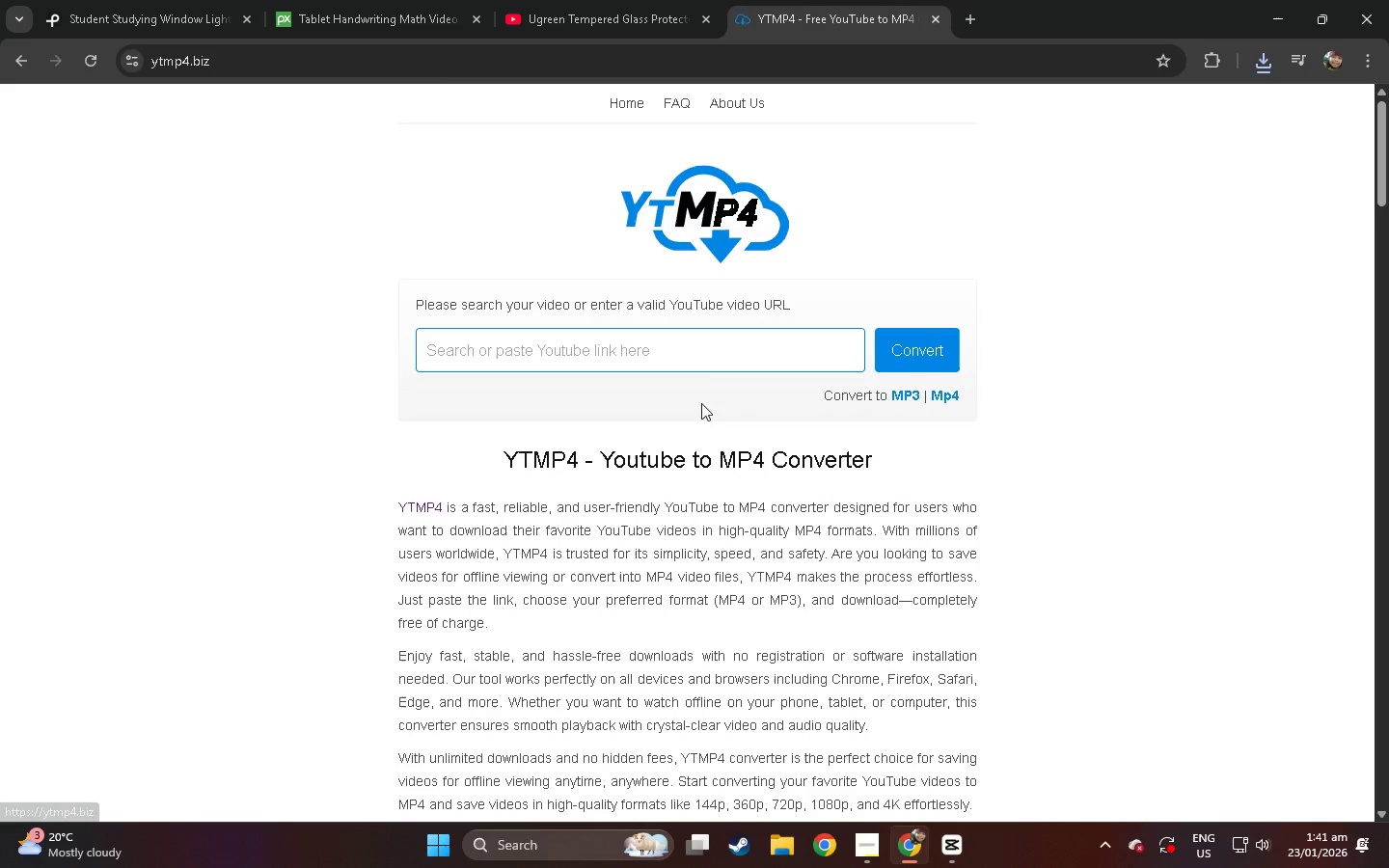 
left_click([694, 346])
 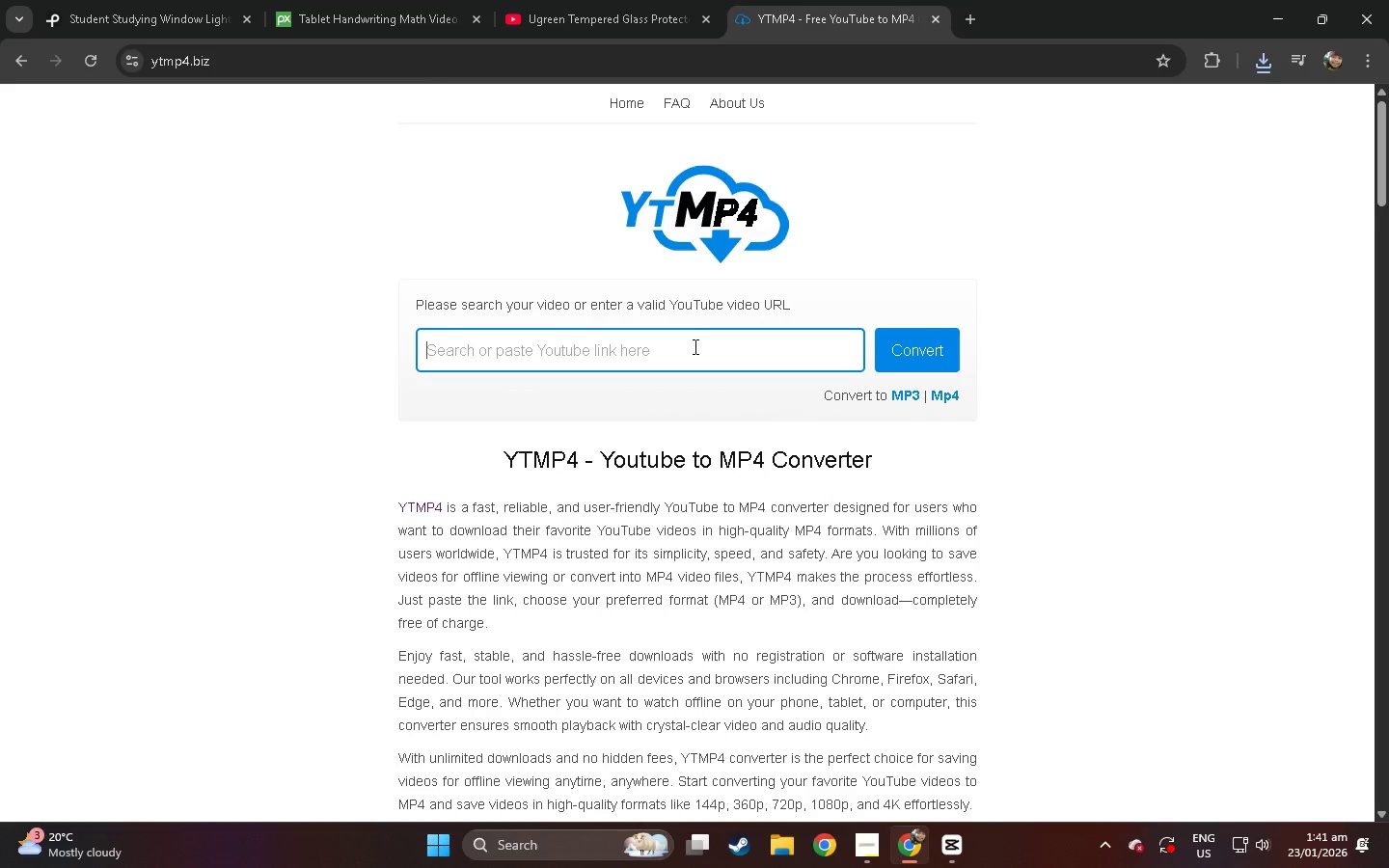 
key(Control+ControlLeft)
 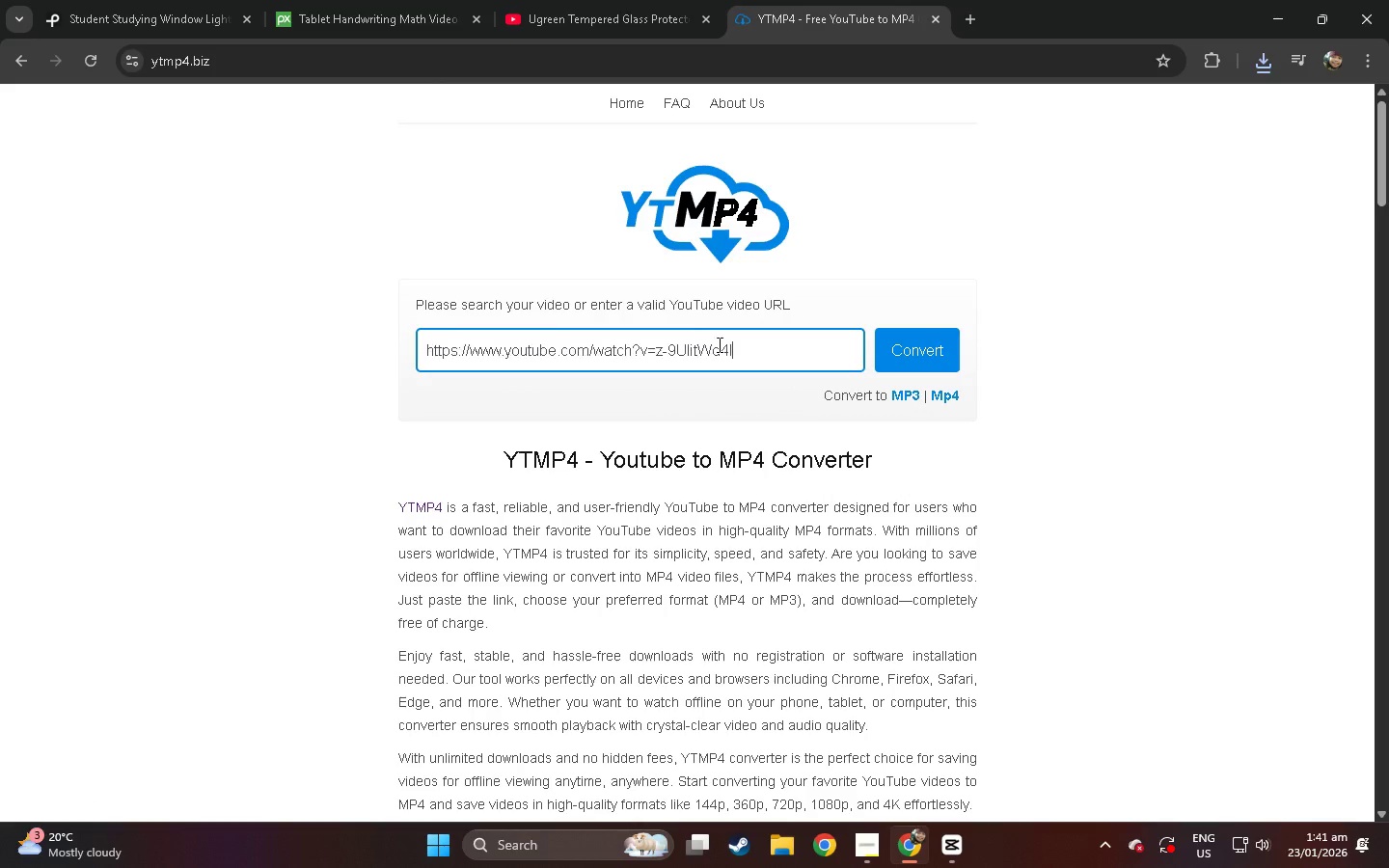 
key(Control+V)
 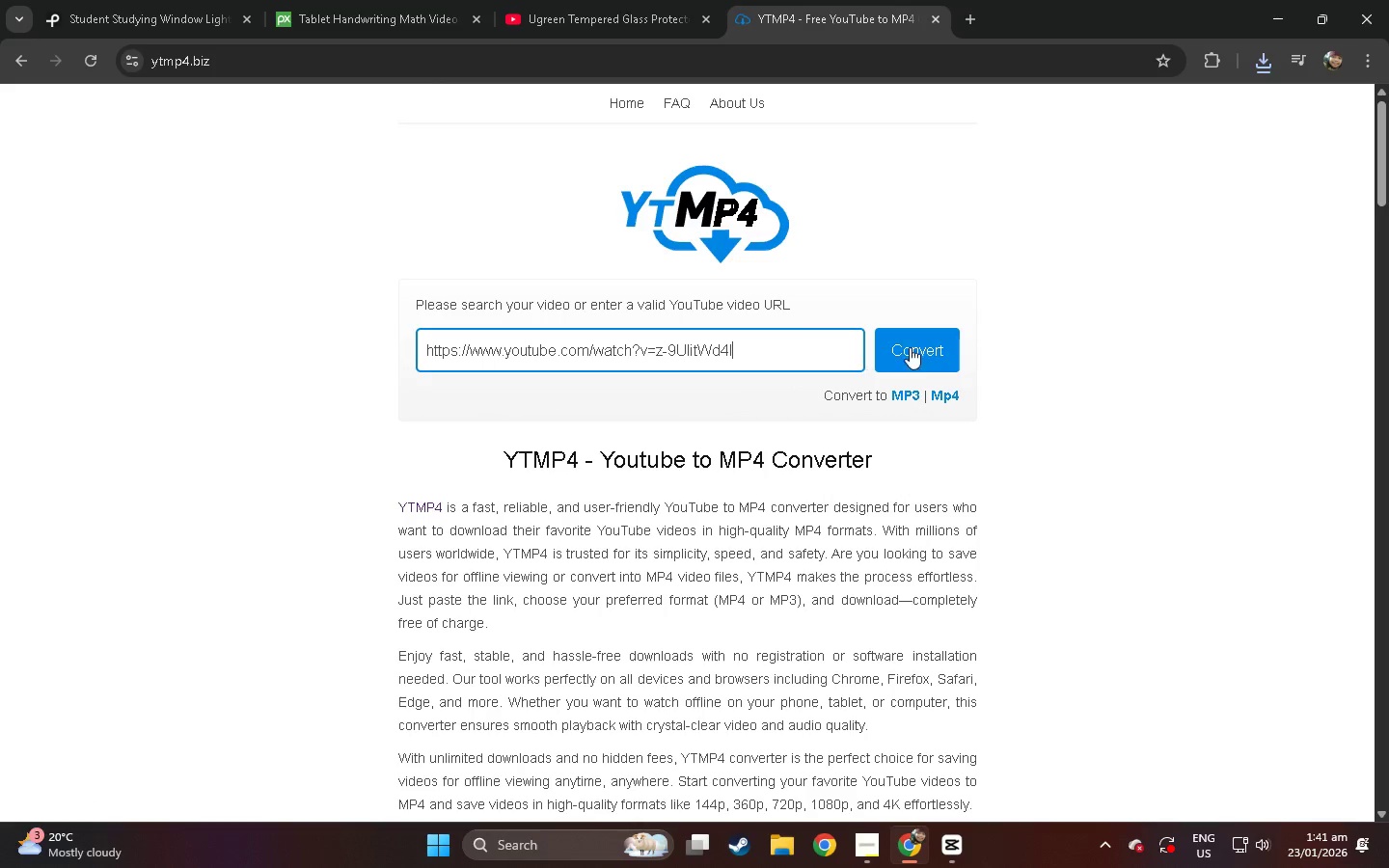 
left_click([926, 352])
 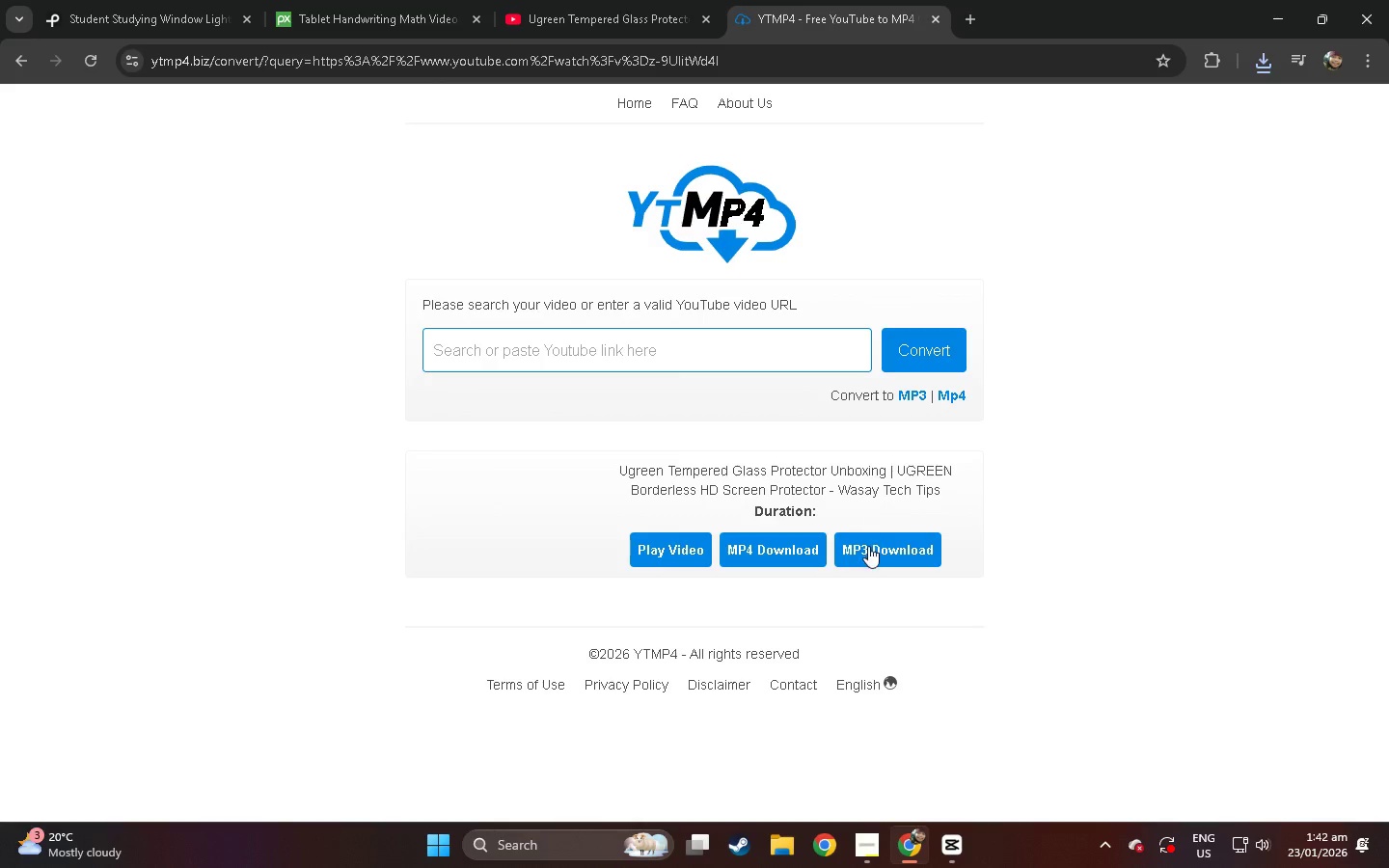 
left_click([762, 552])
 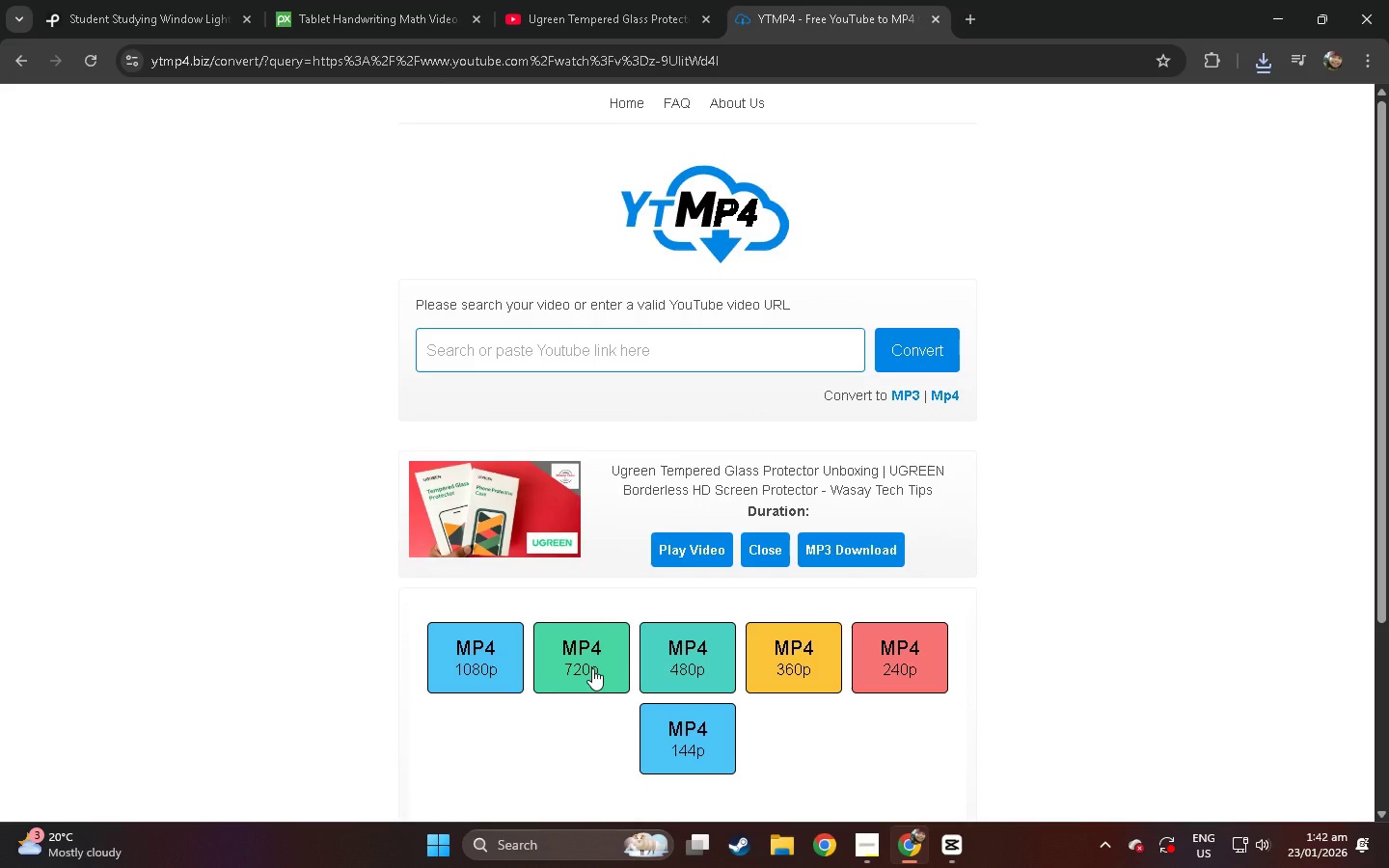 
left_click([472, 668])
 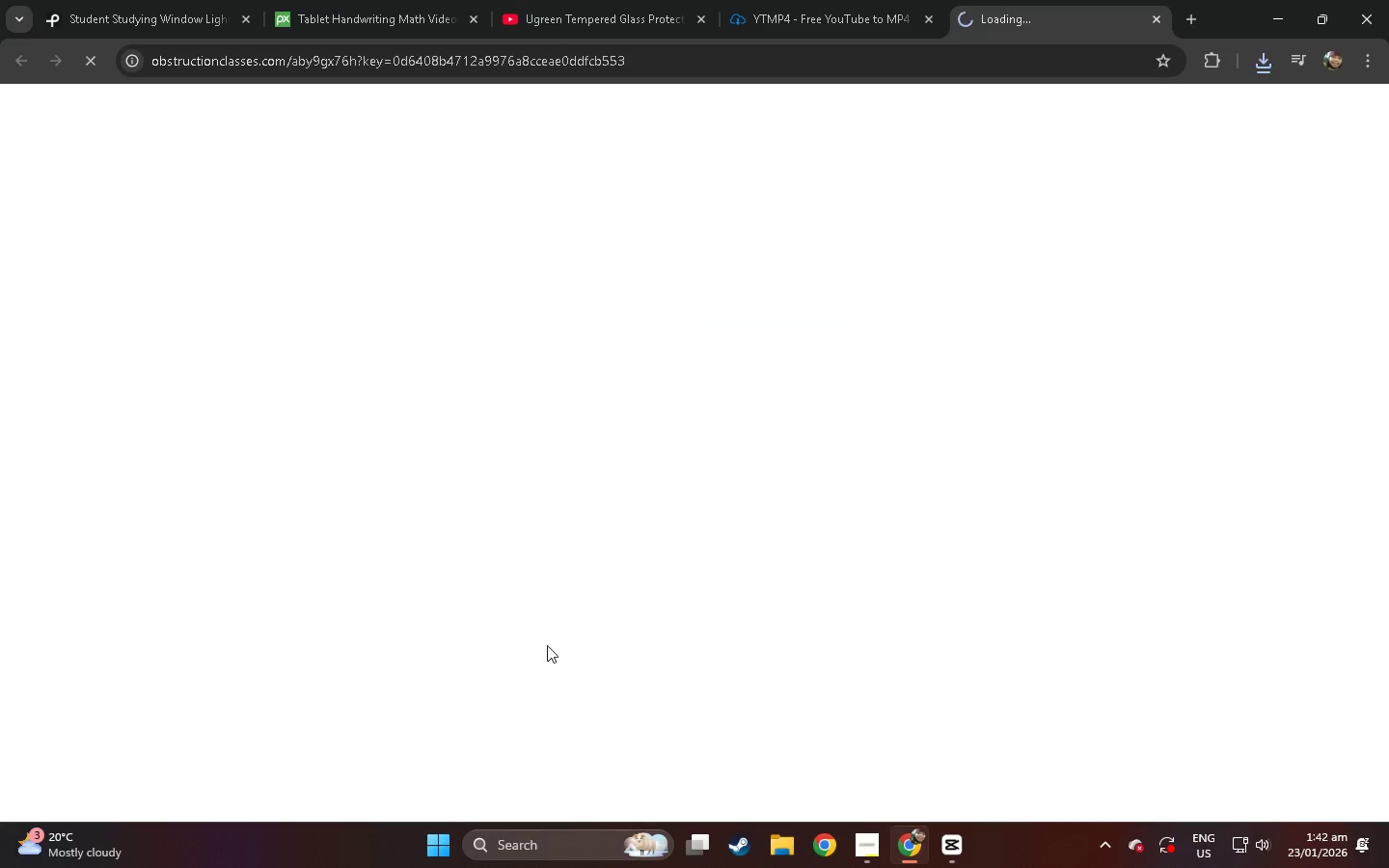 
key(Control+ControlLeft)
 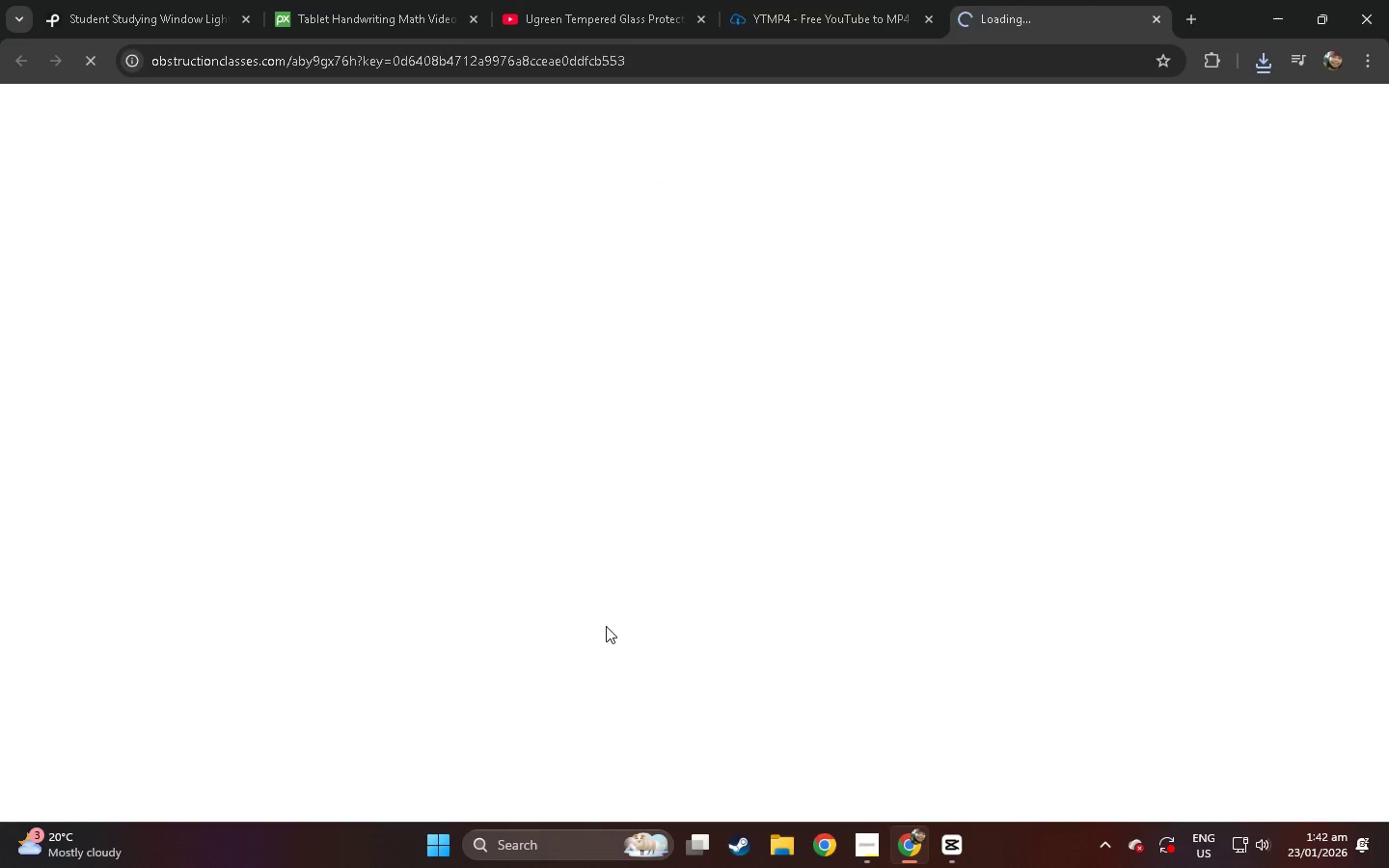 
key(Control+W)
 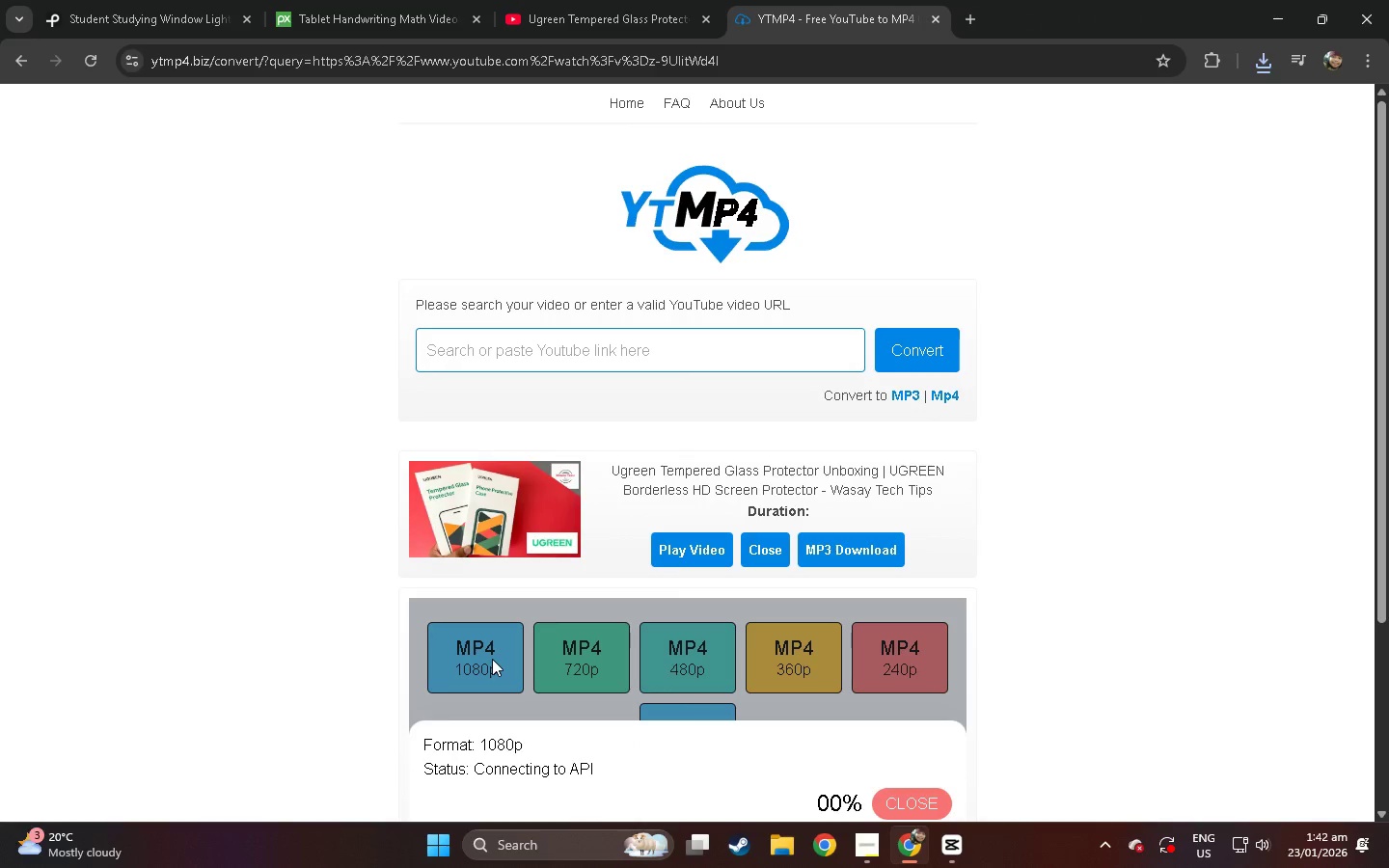 
scroll: coordinate [435, 481], scroll_direction: down, amount: 16.0
 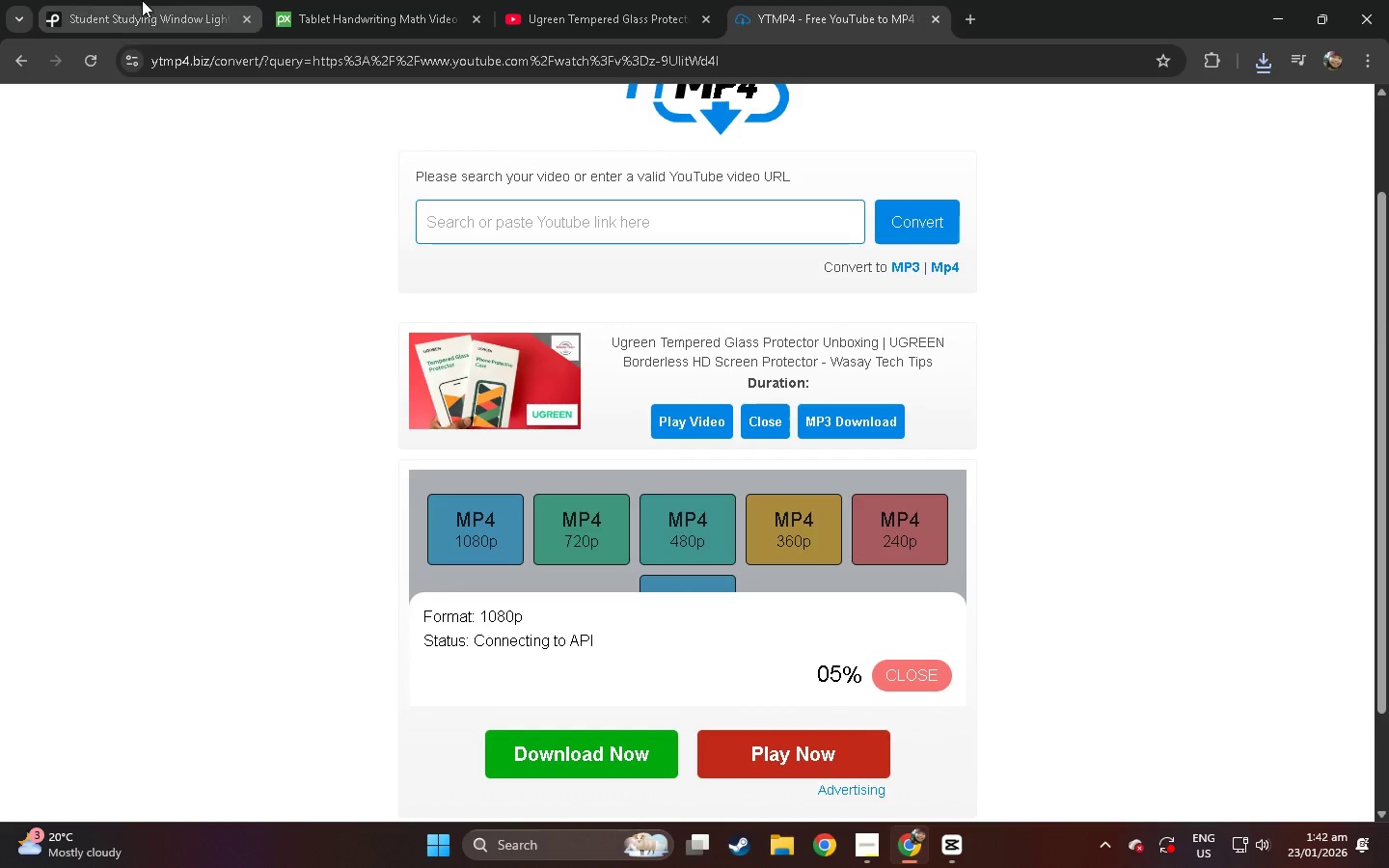 
left_click([142, 0])
 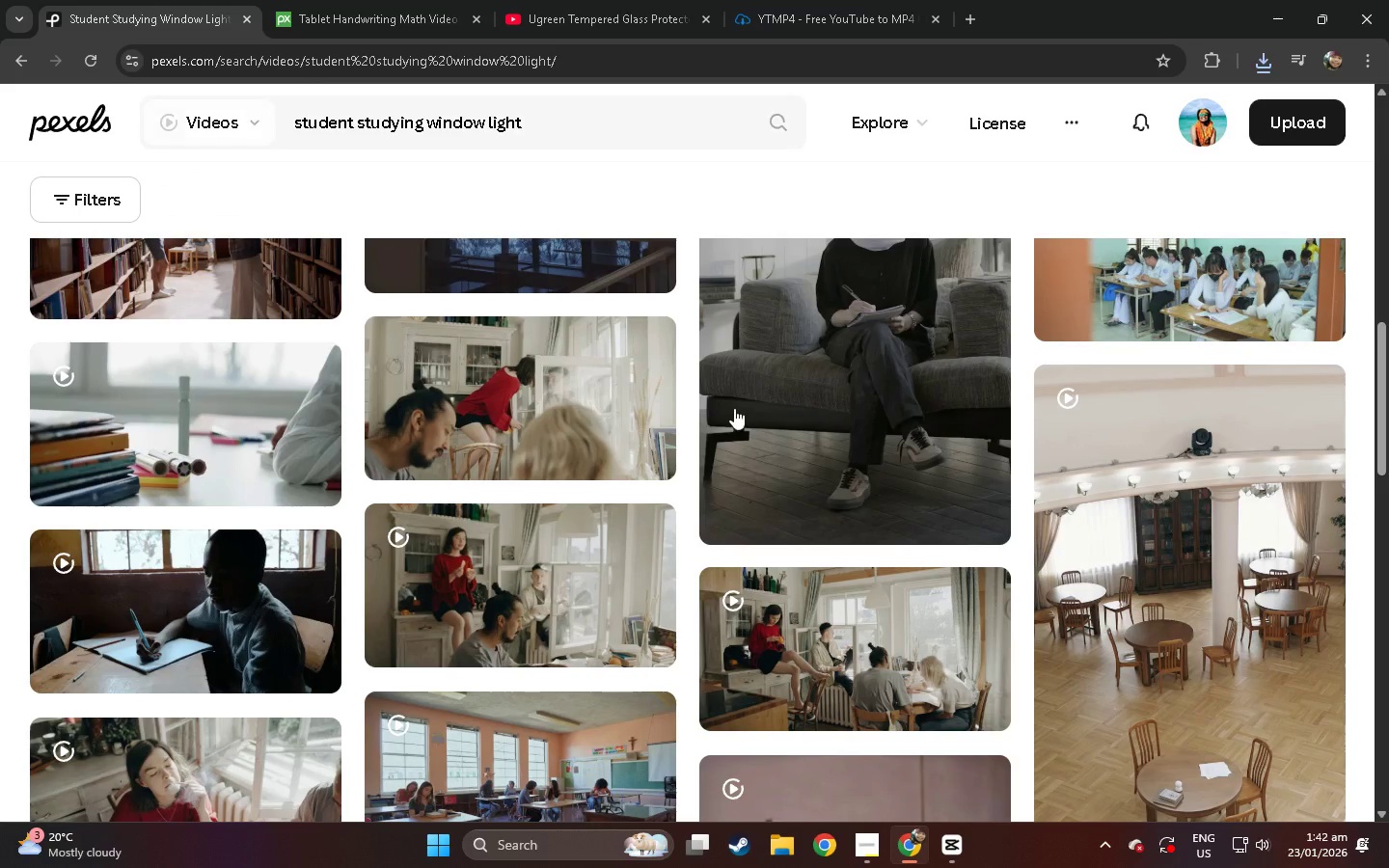 
scroll: coordinate [732, 397], scroll_direction: down, amount: 10.0
 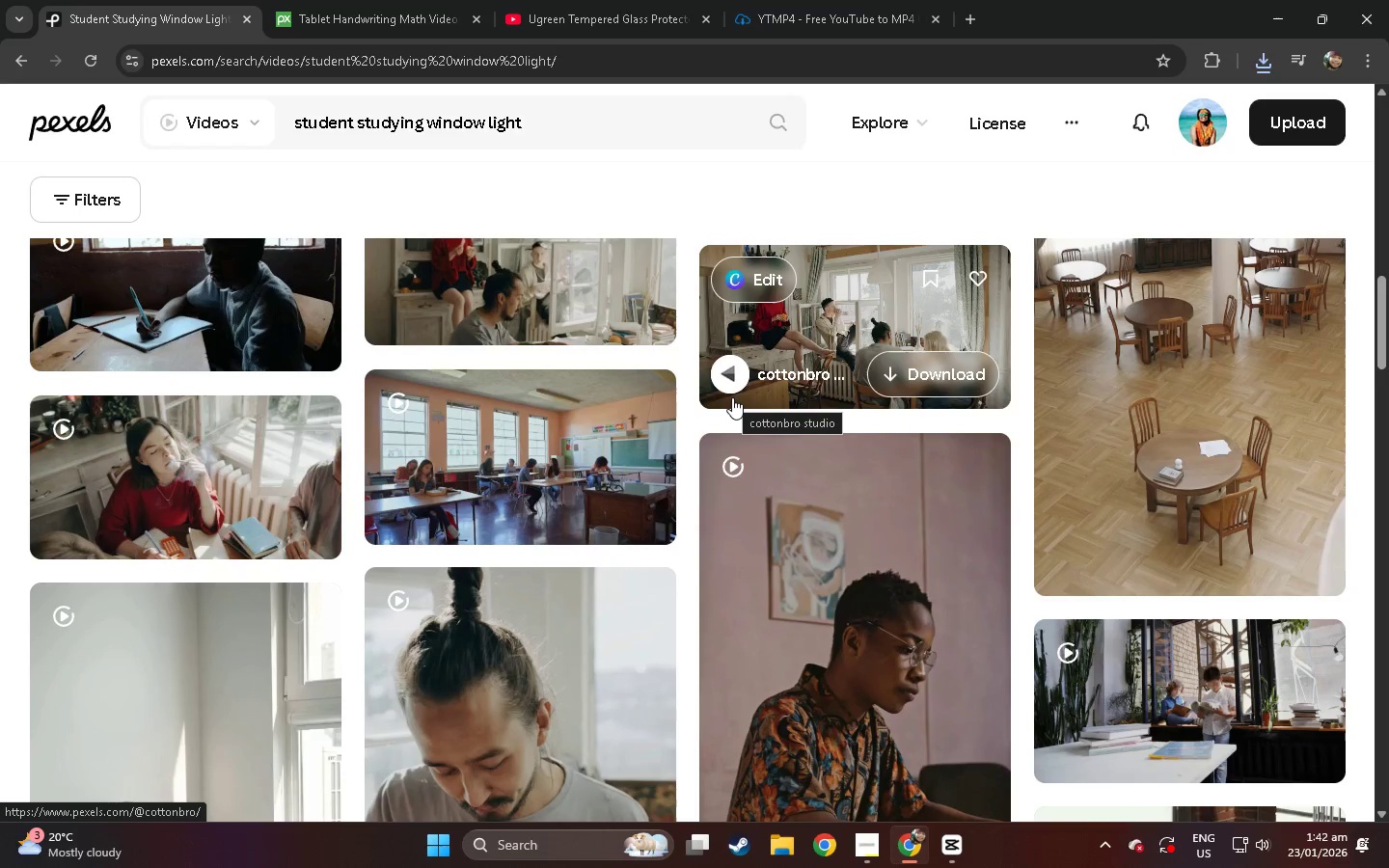 
wait(17.1)
 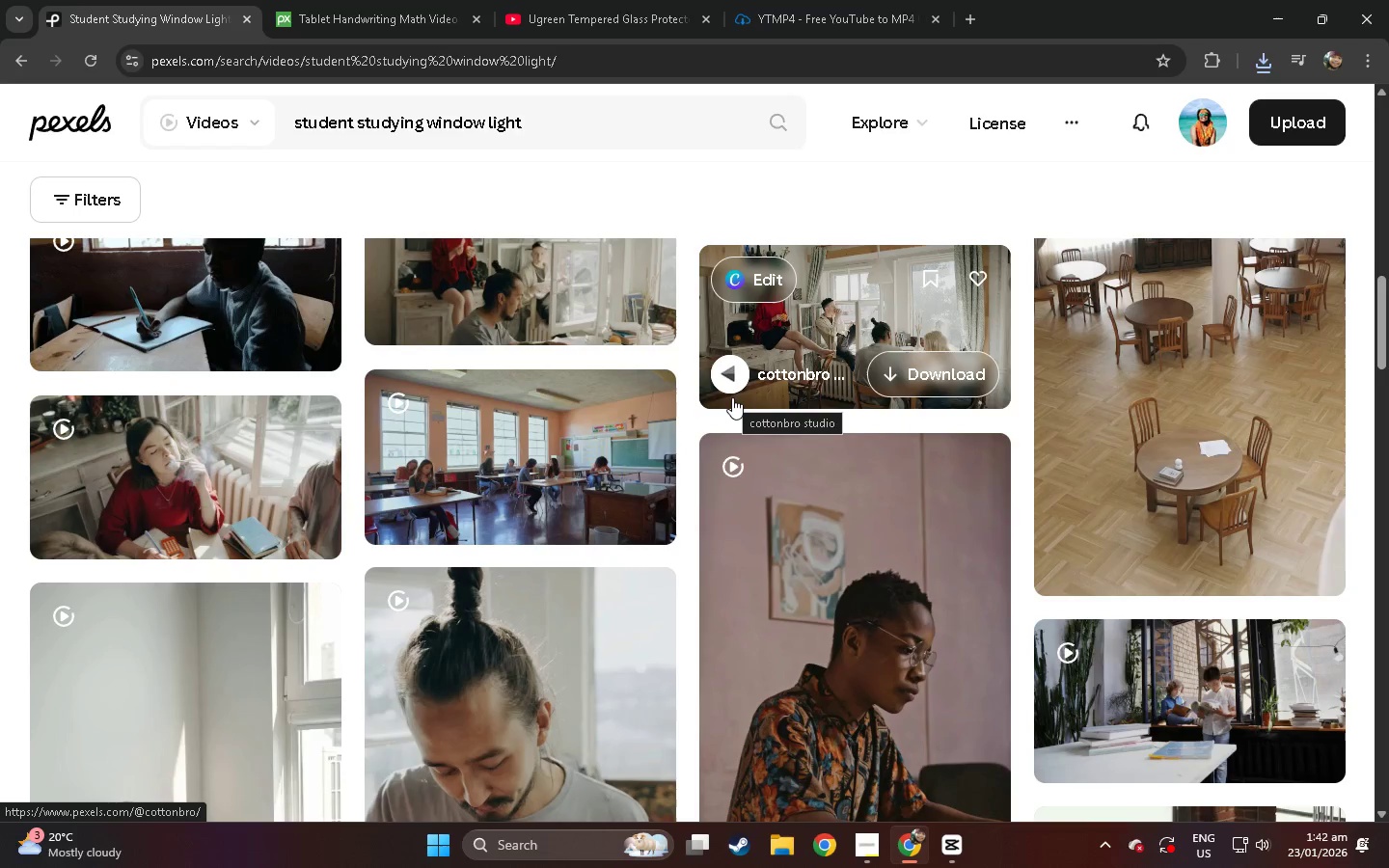 
left_click_drag(start_coordinate=[602, 120], to_coordinate=[275, 149])
 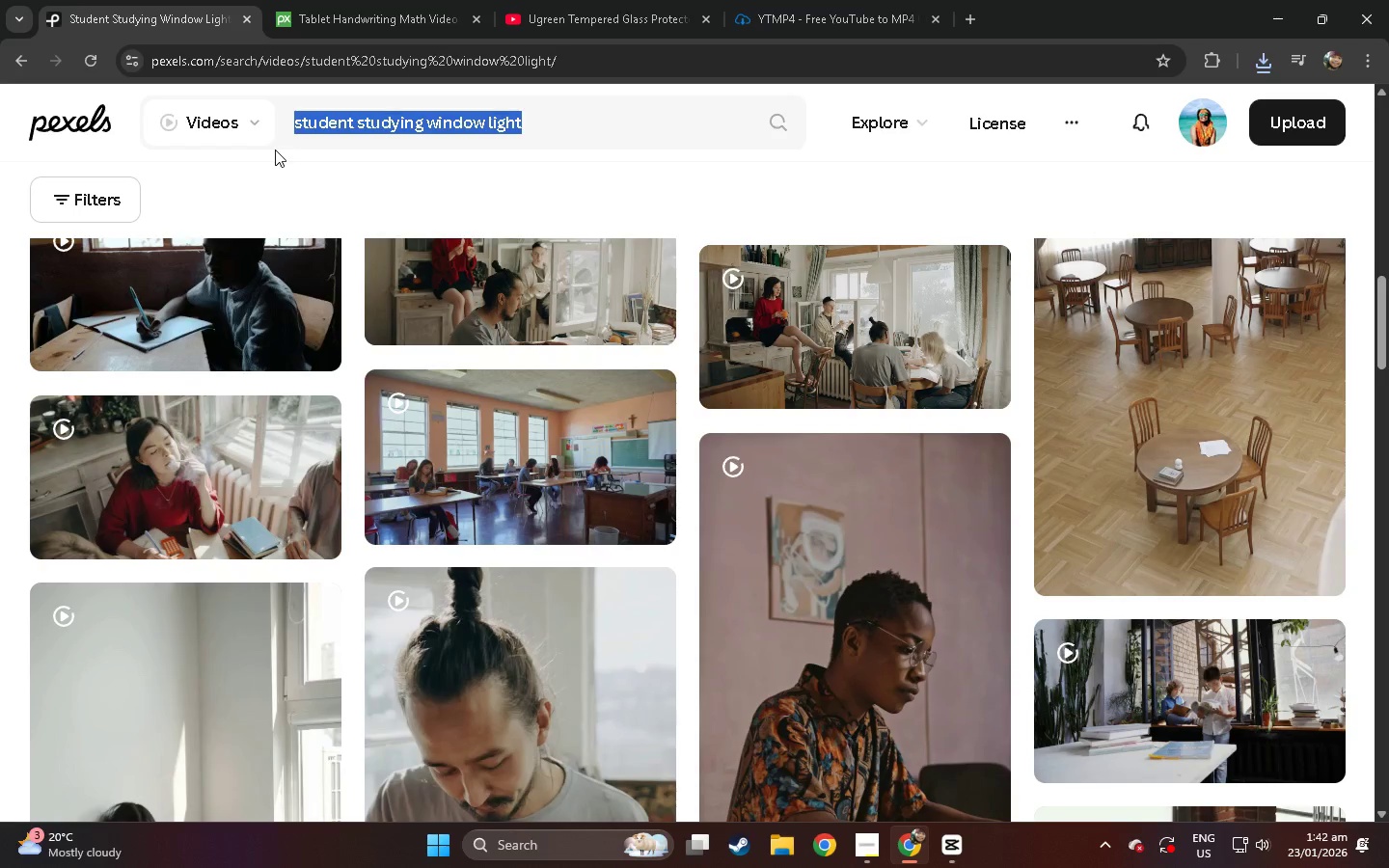 
type(tutor styyl)
key(Backspace)
key(Backspace)
type(le)
 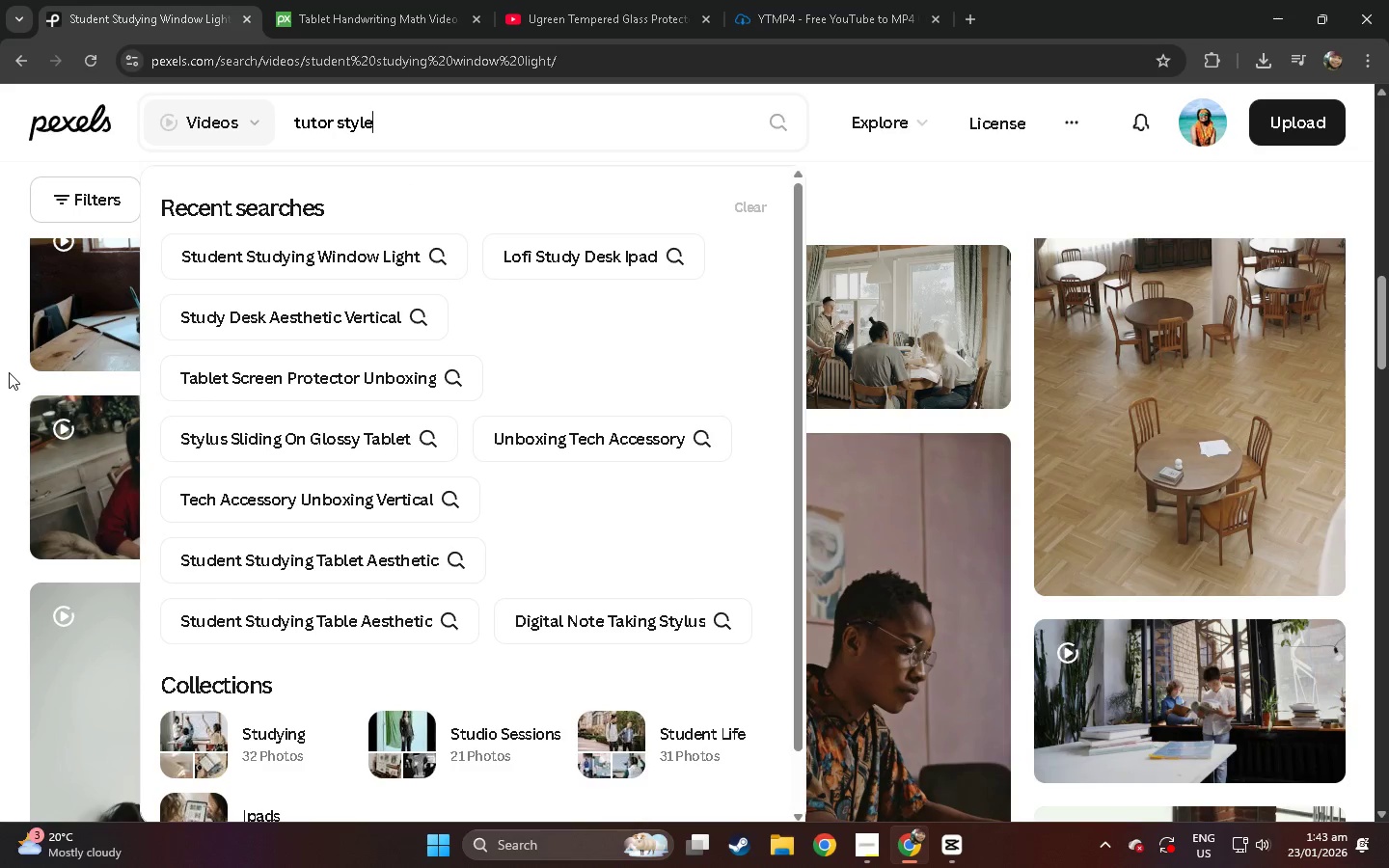 
wait(52.72)
 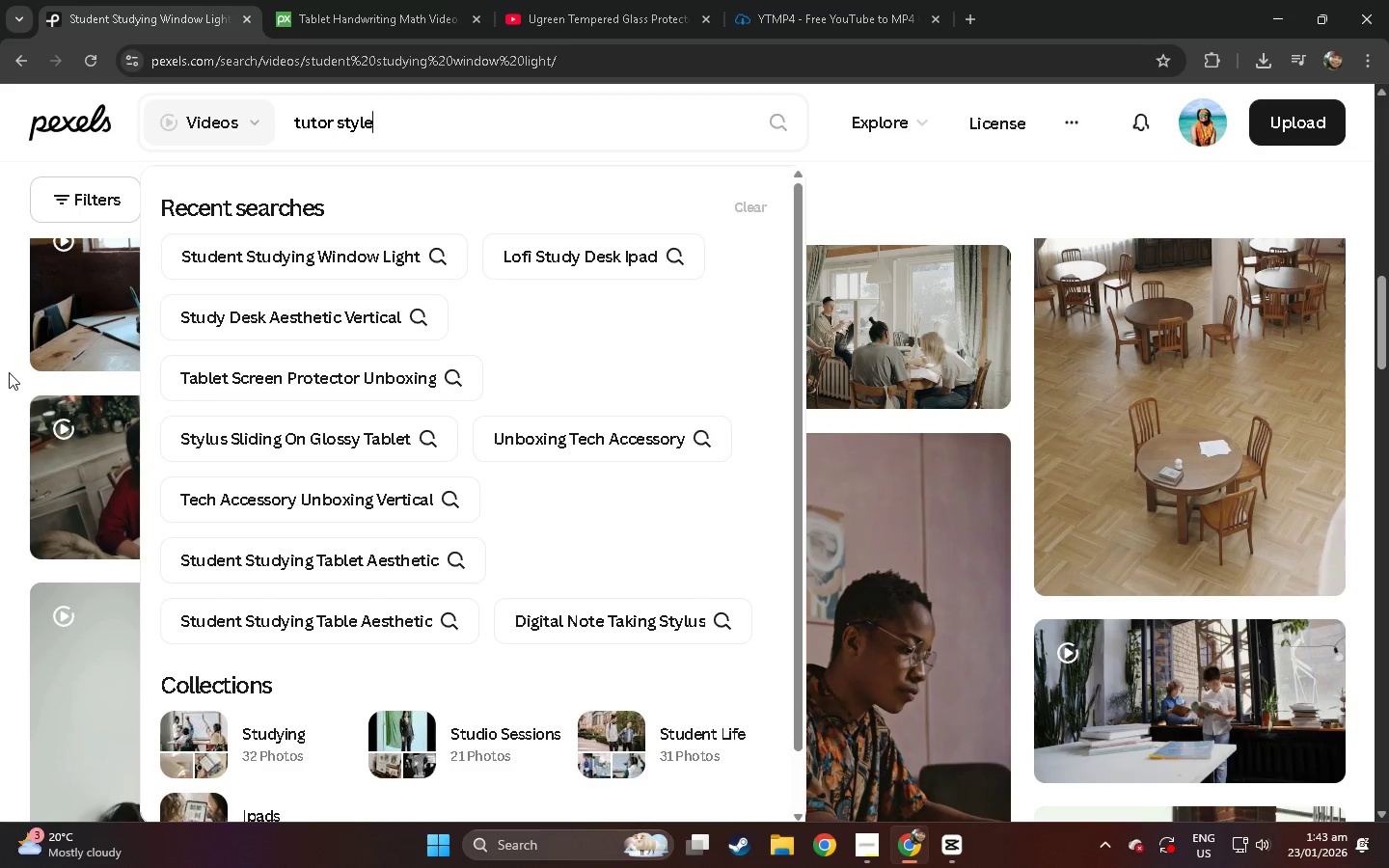 
left_click([438, 137])
 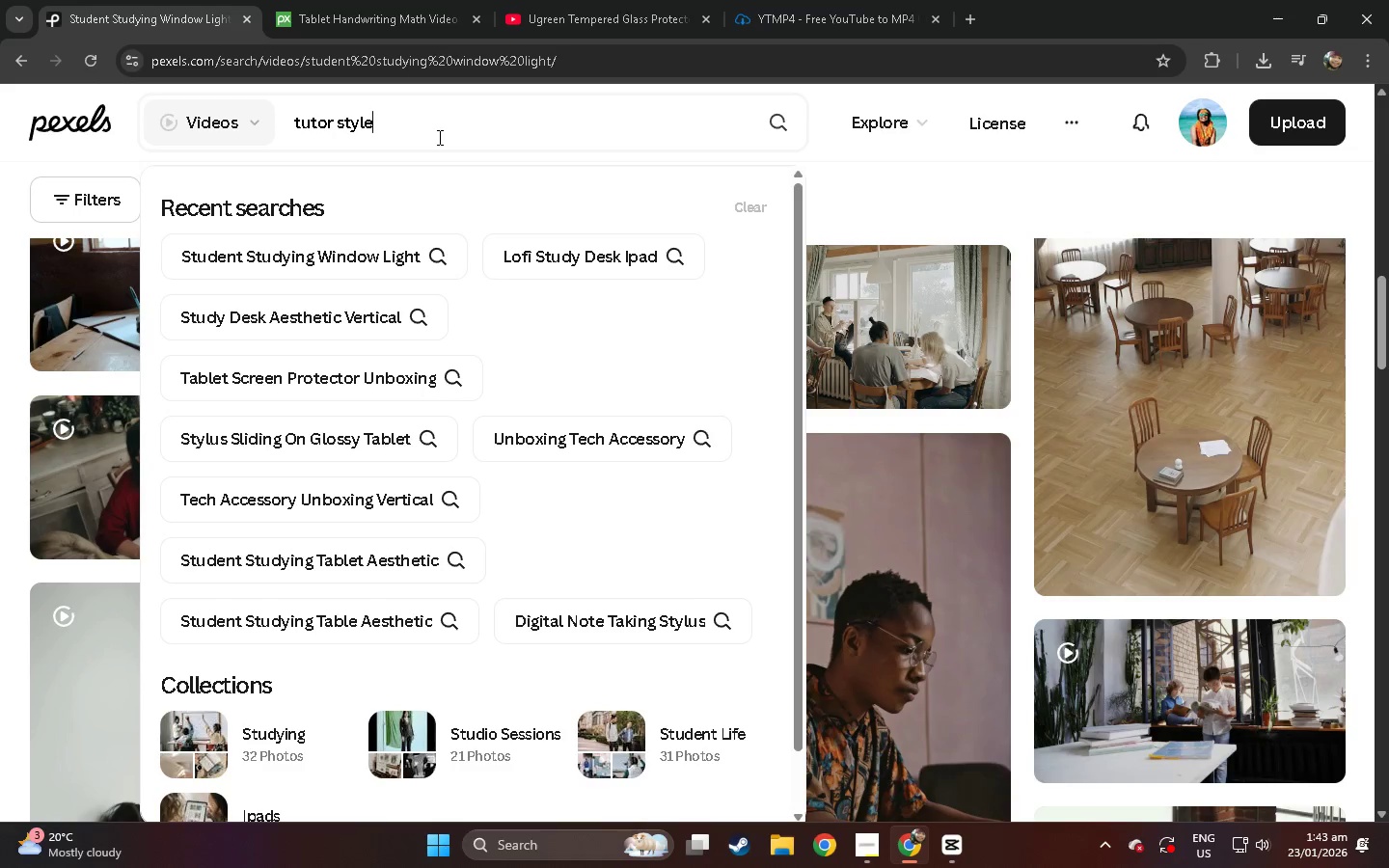 
wait(14.78)
 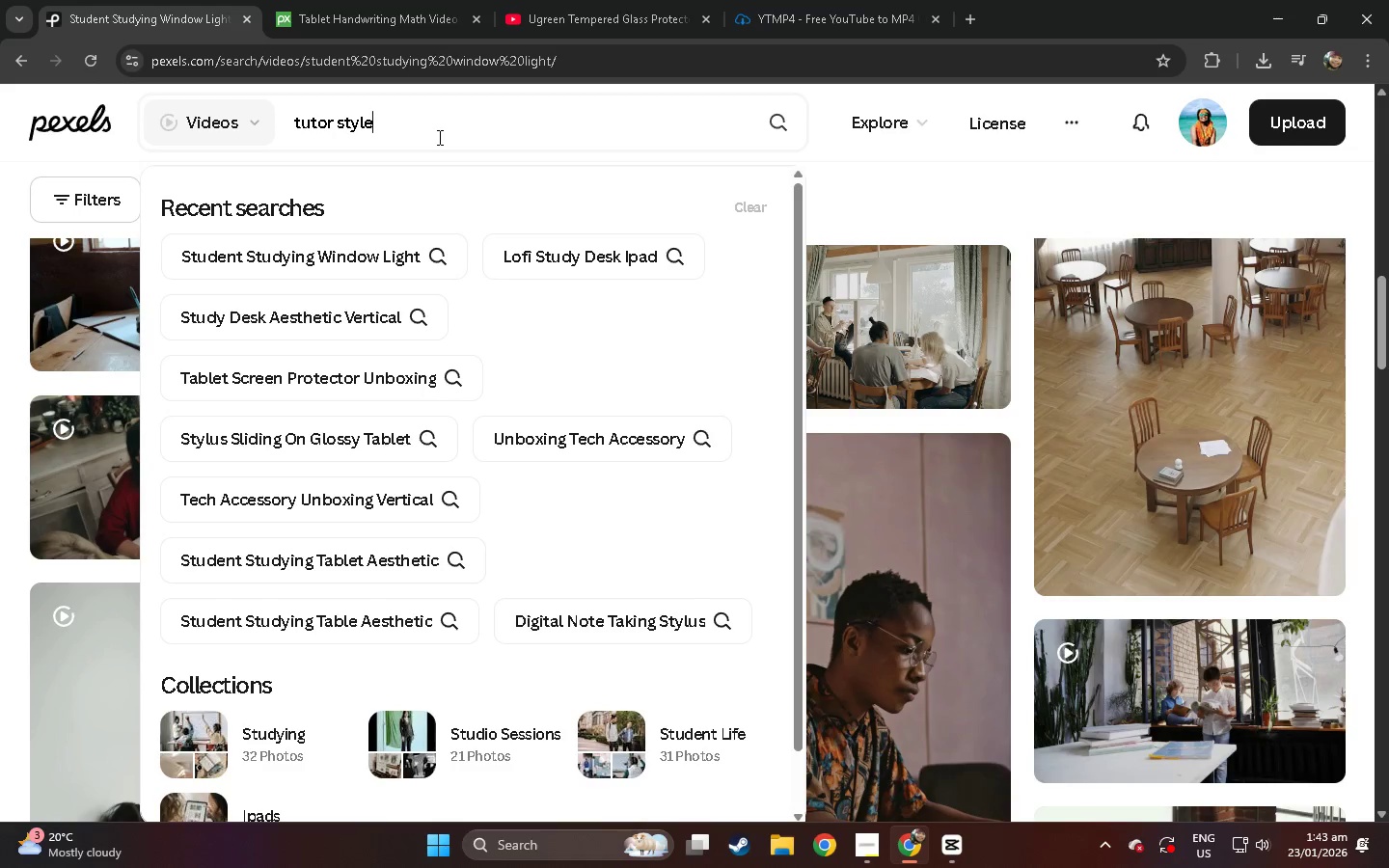 
type( writing q)
key(Backspace)
type(equations on tablet)
 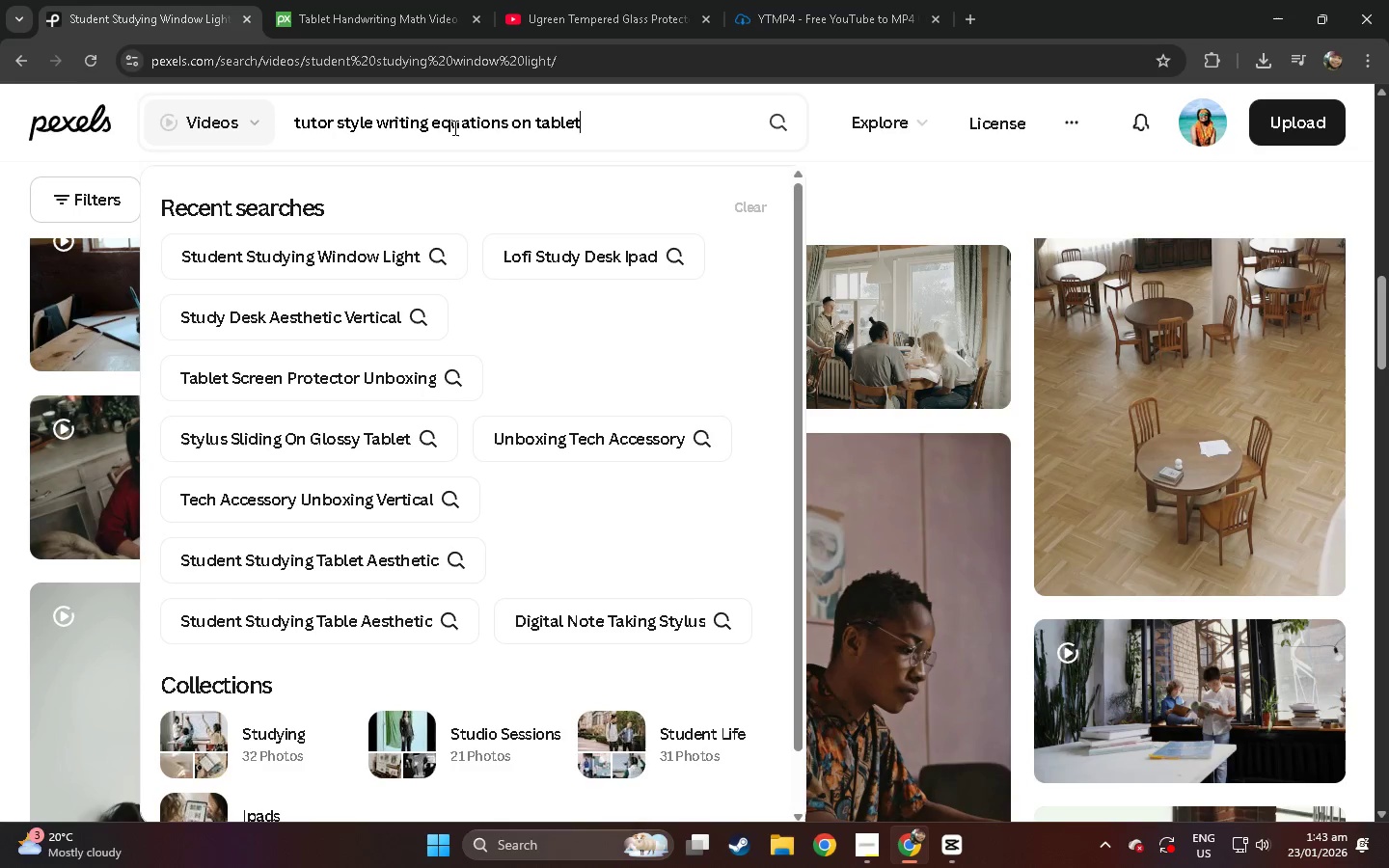 
key(Enter)
 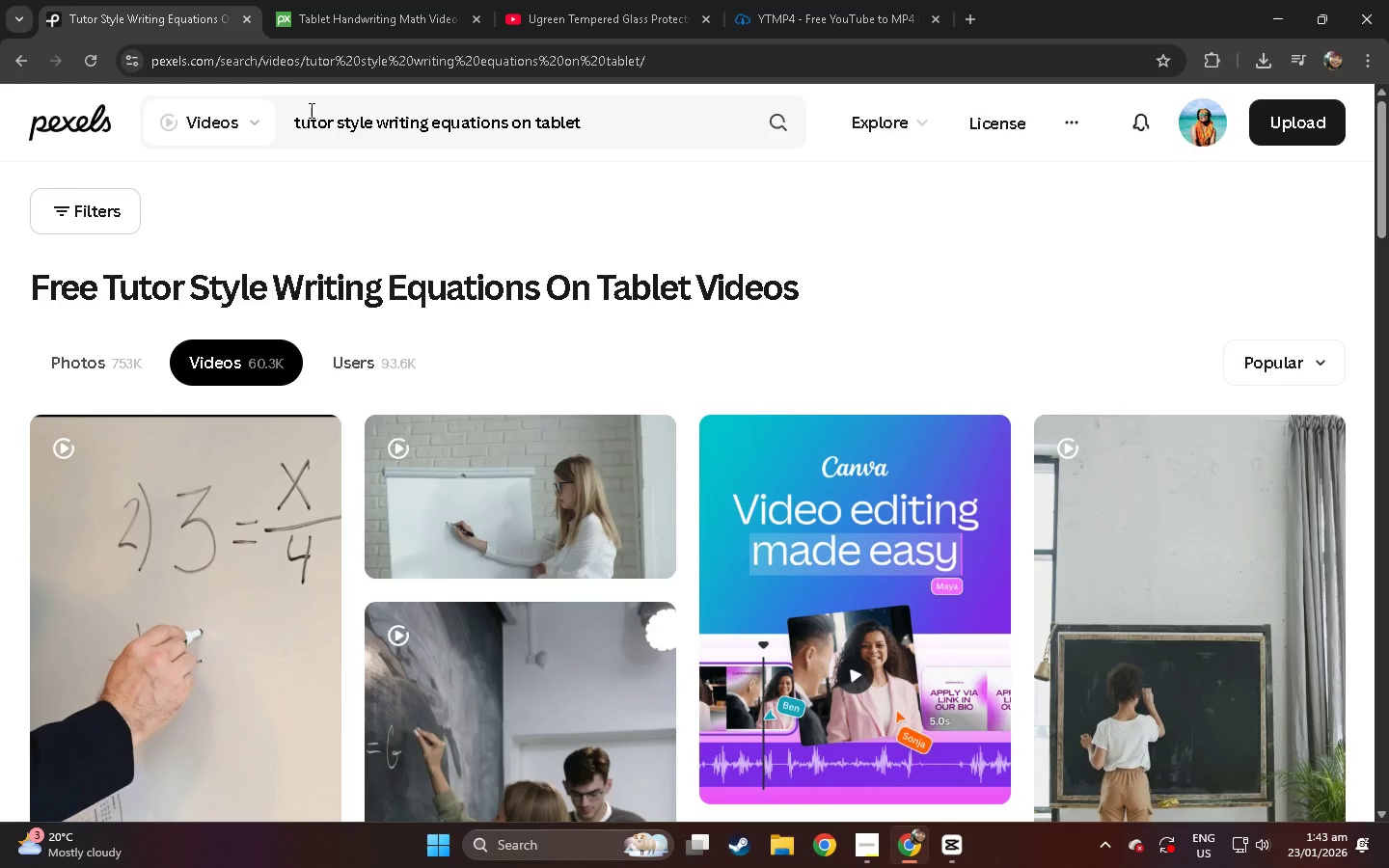 
wait(6.36)
 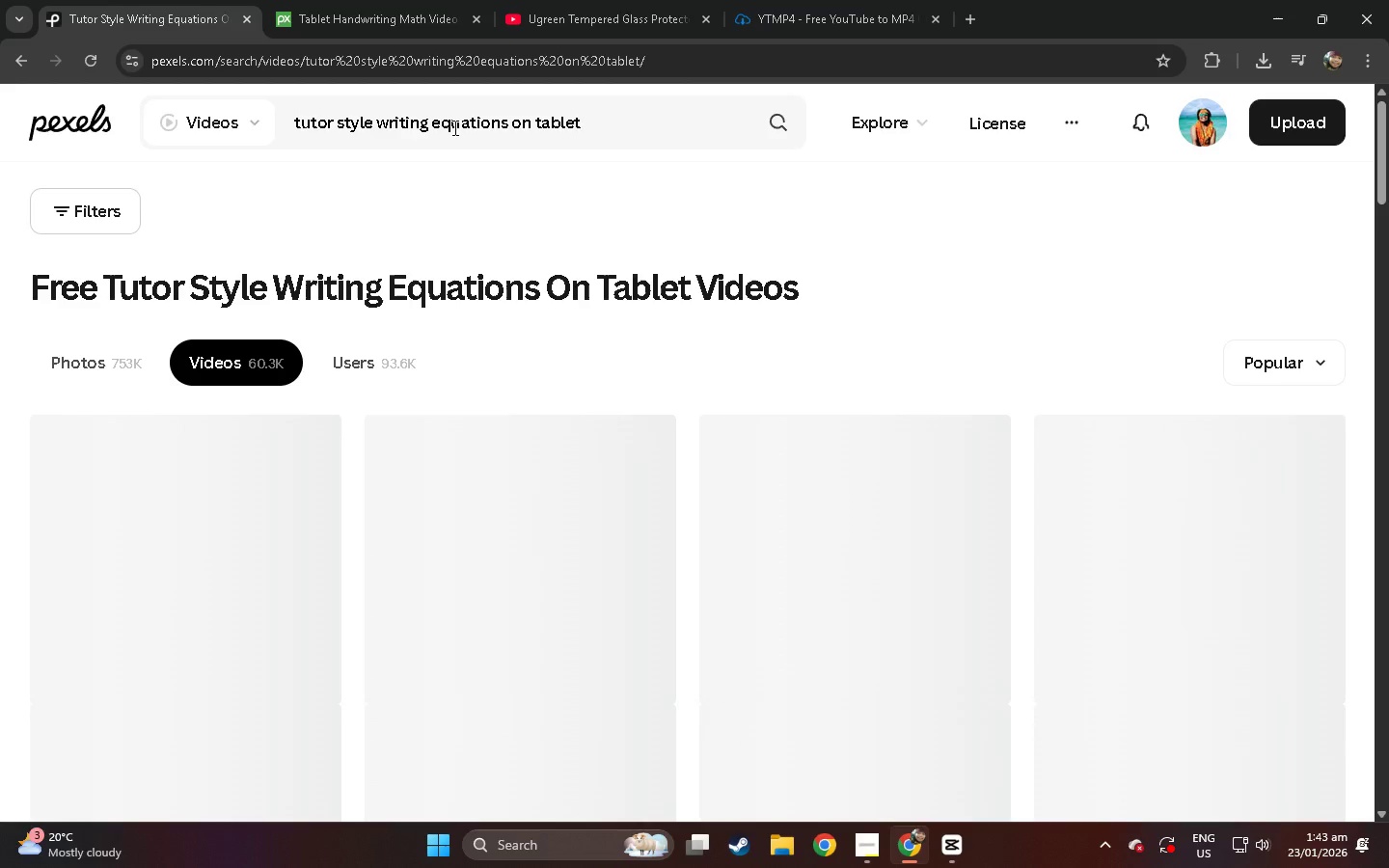 
left_click([338, 123])
 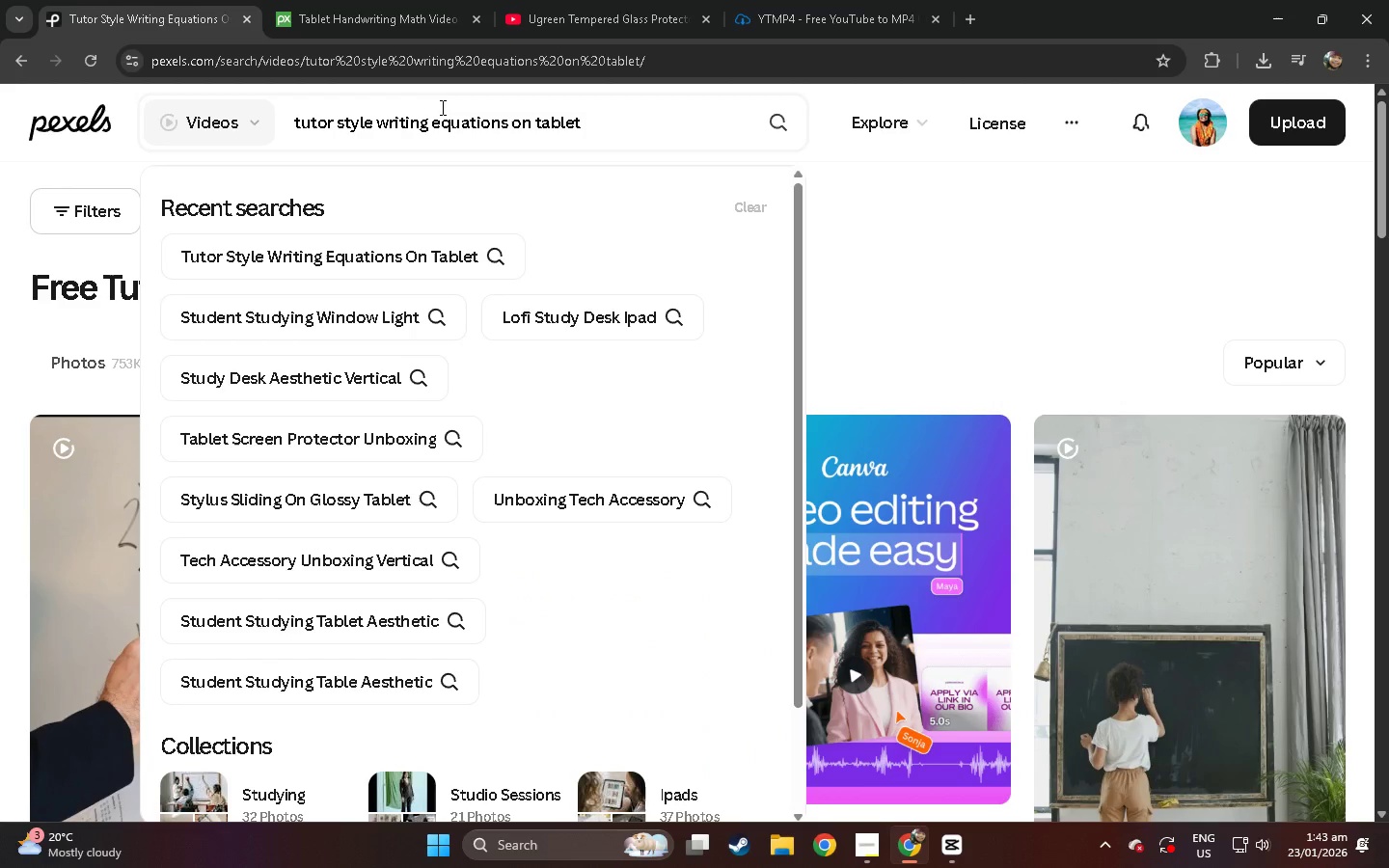 
key(Backspace)
 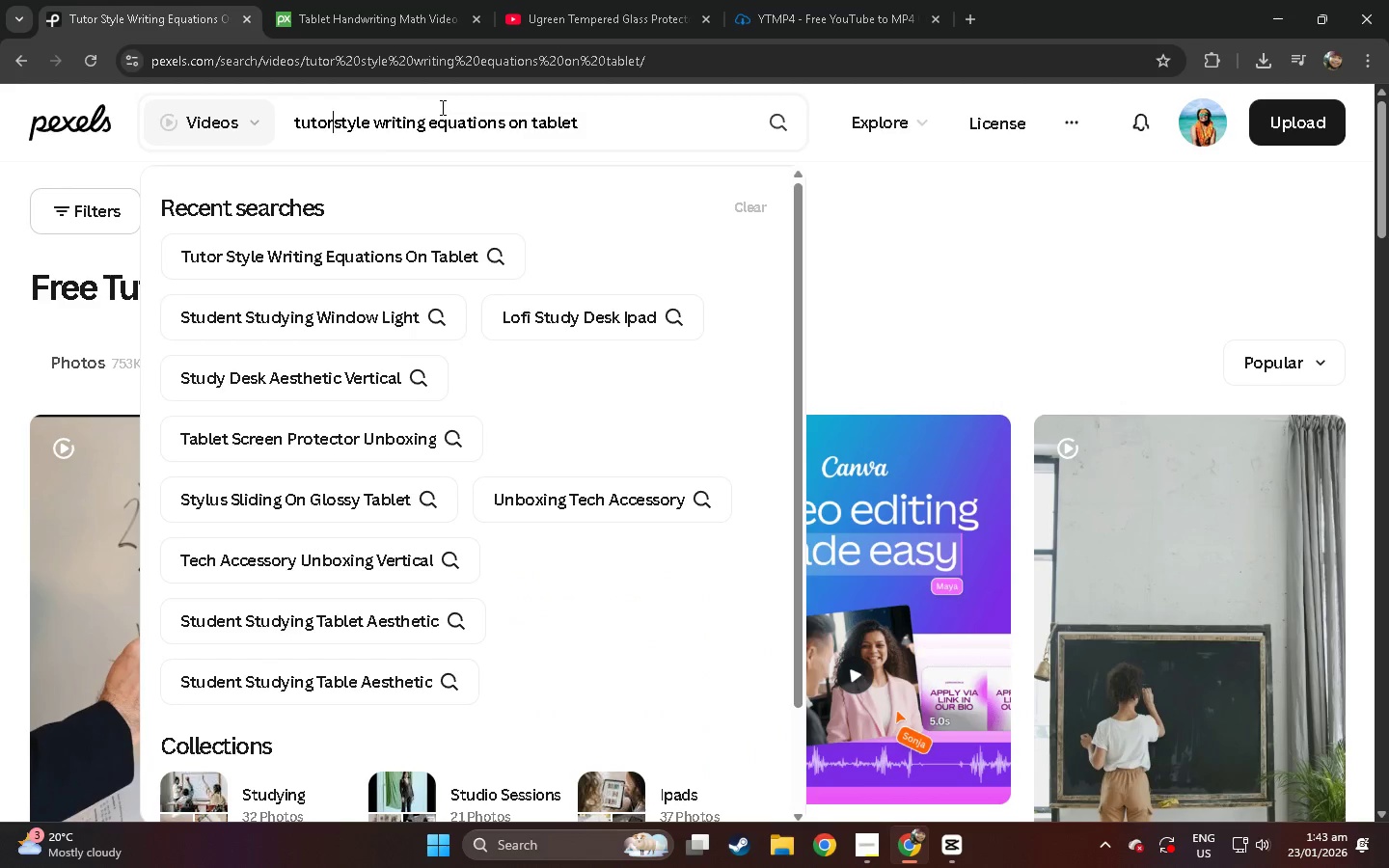 
key(Minus)
 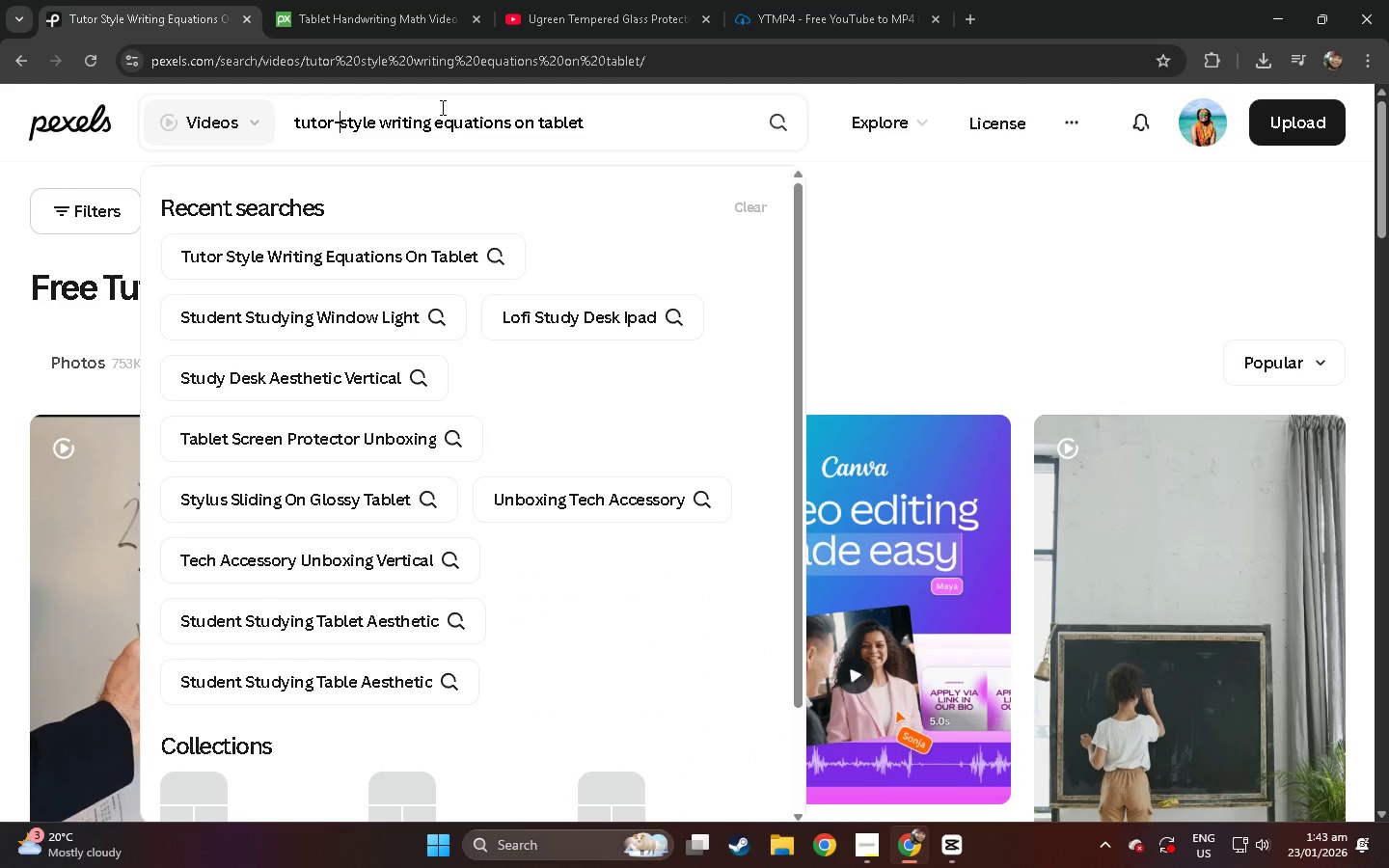 
key(Backspace)
 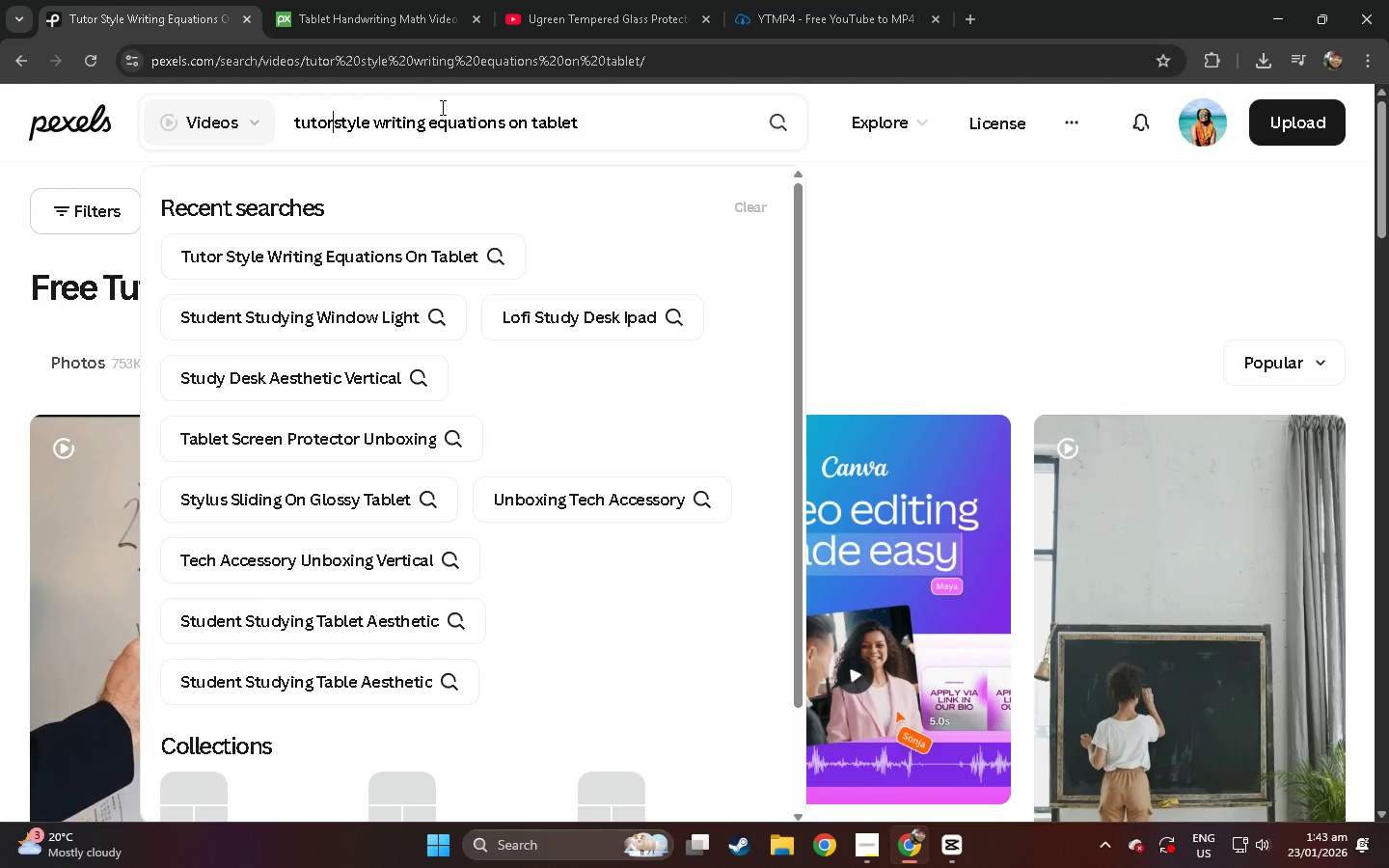 
key(Minus)
 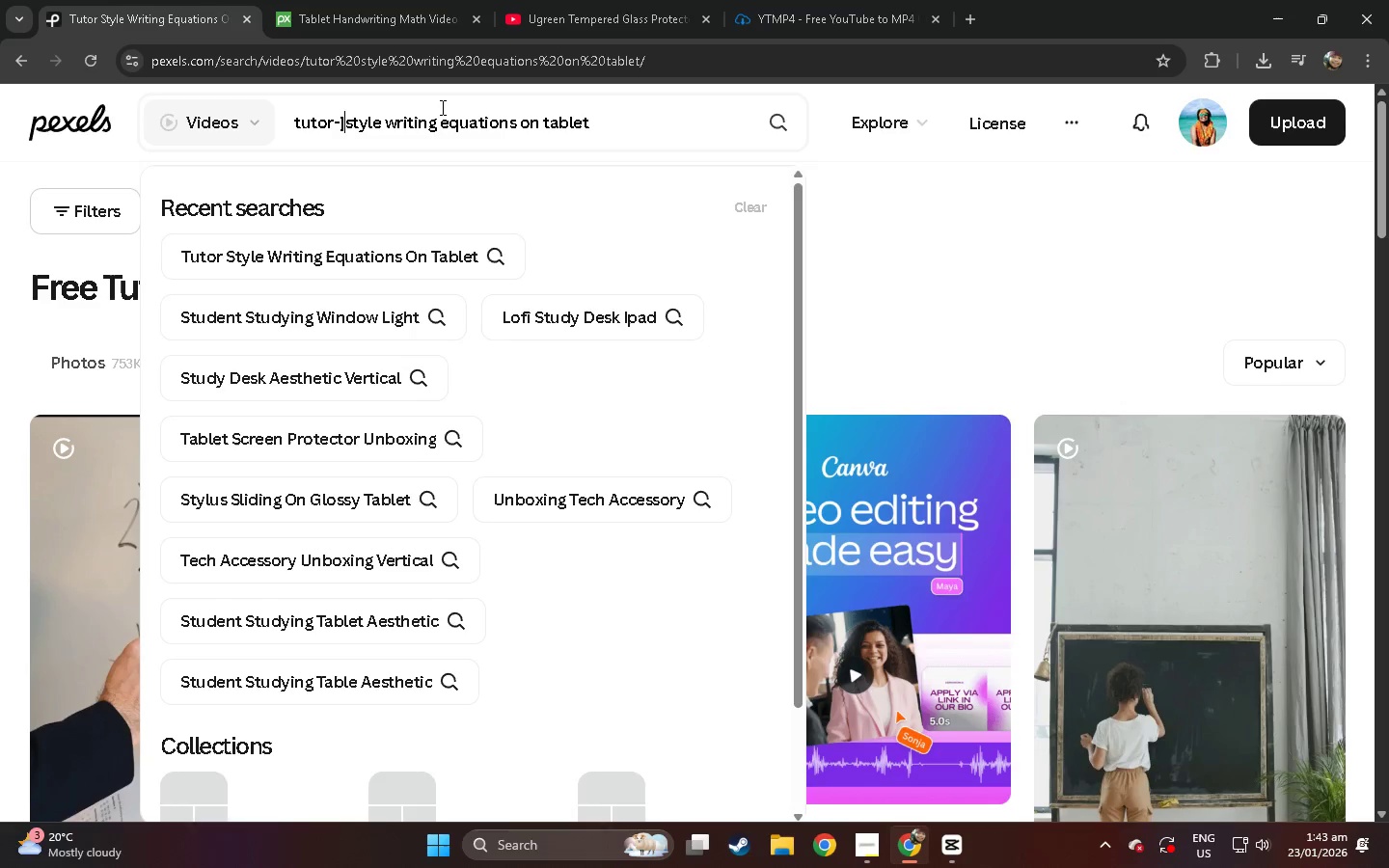 
key(BracketRight)
 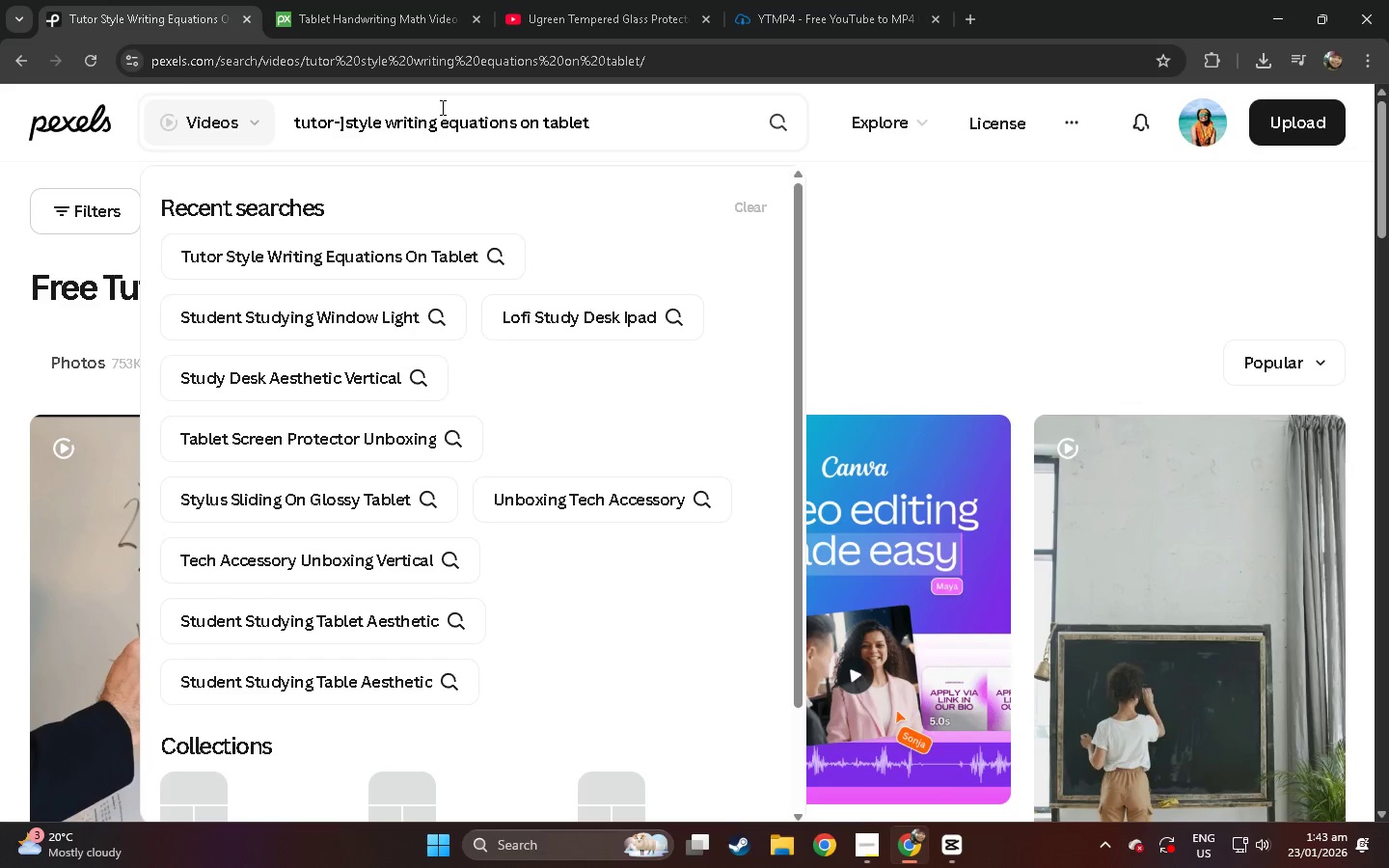 
key(Backspace)
 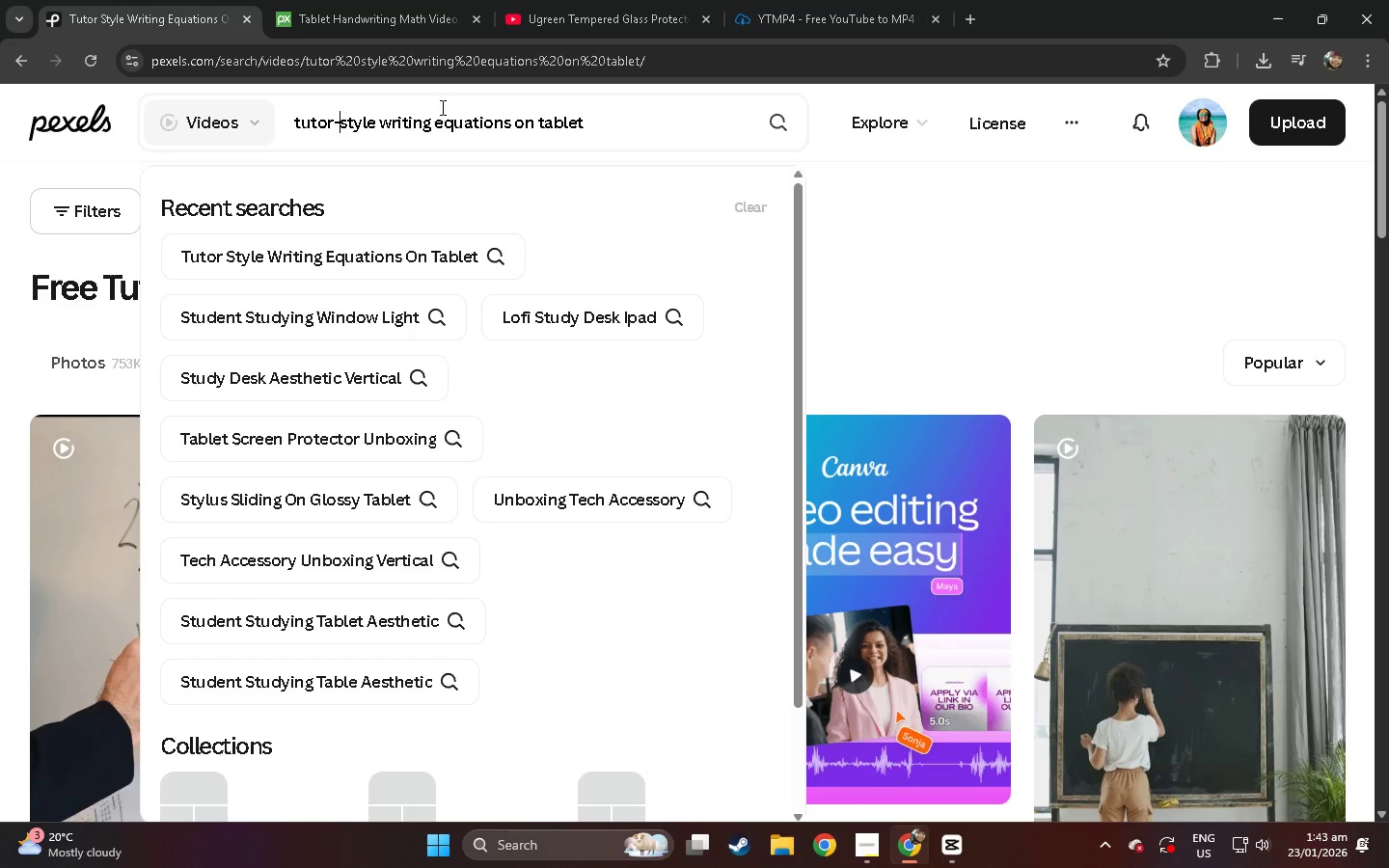 
key(Enter)
 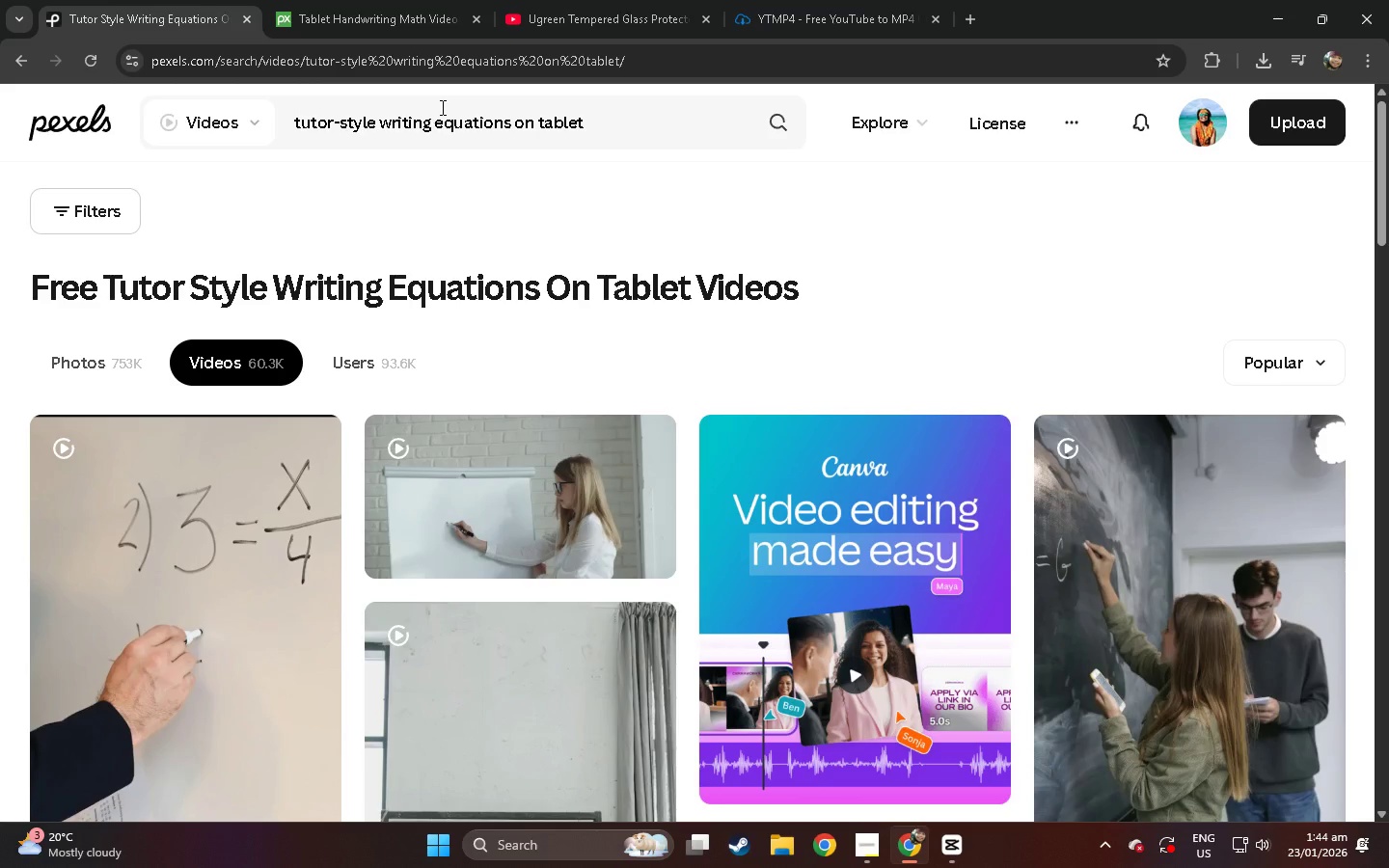 
scroll: coordinate [476, 226], scroll_direction: down, amount: 11.0
 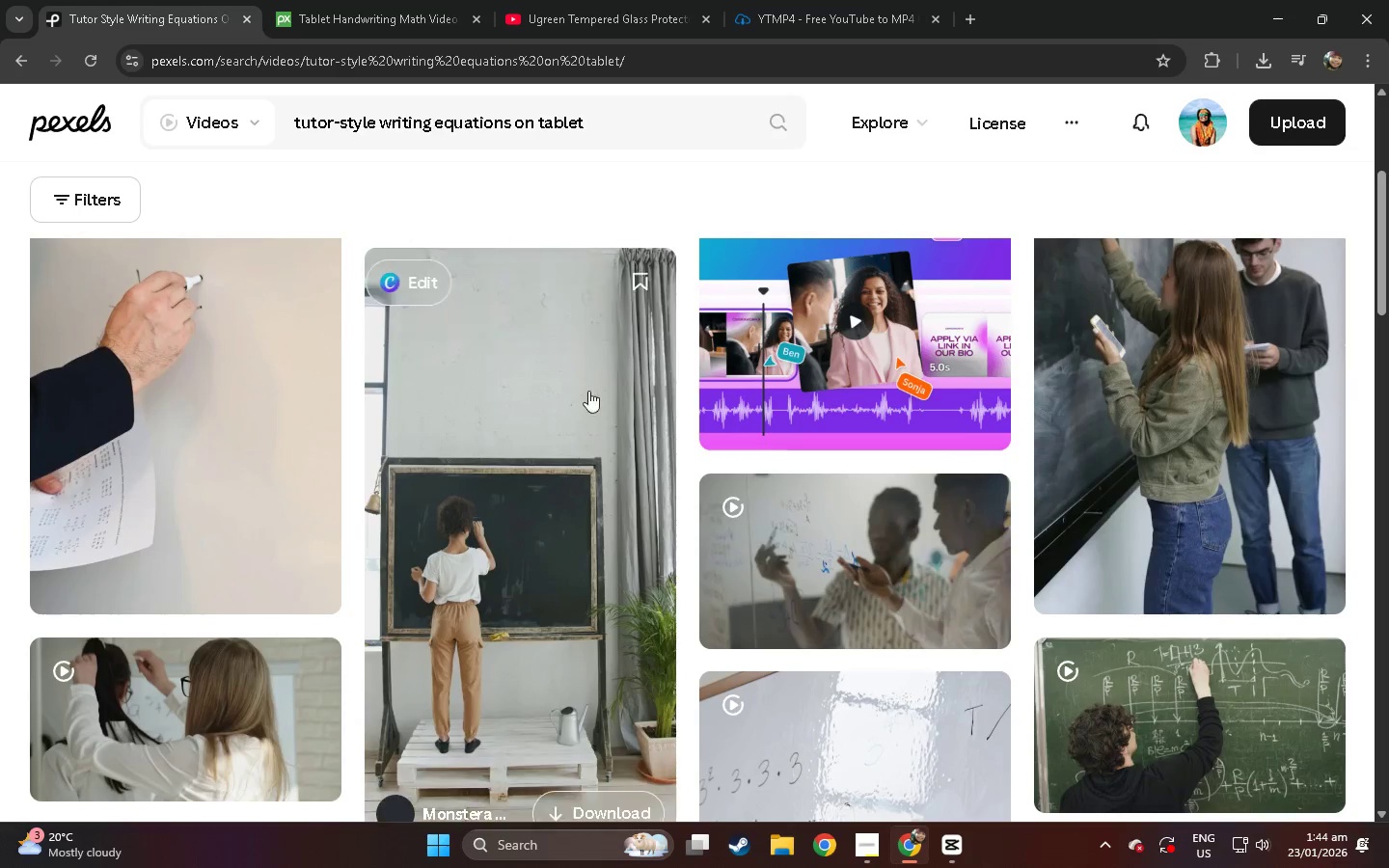 
wait(5.28)
 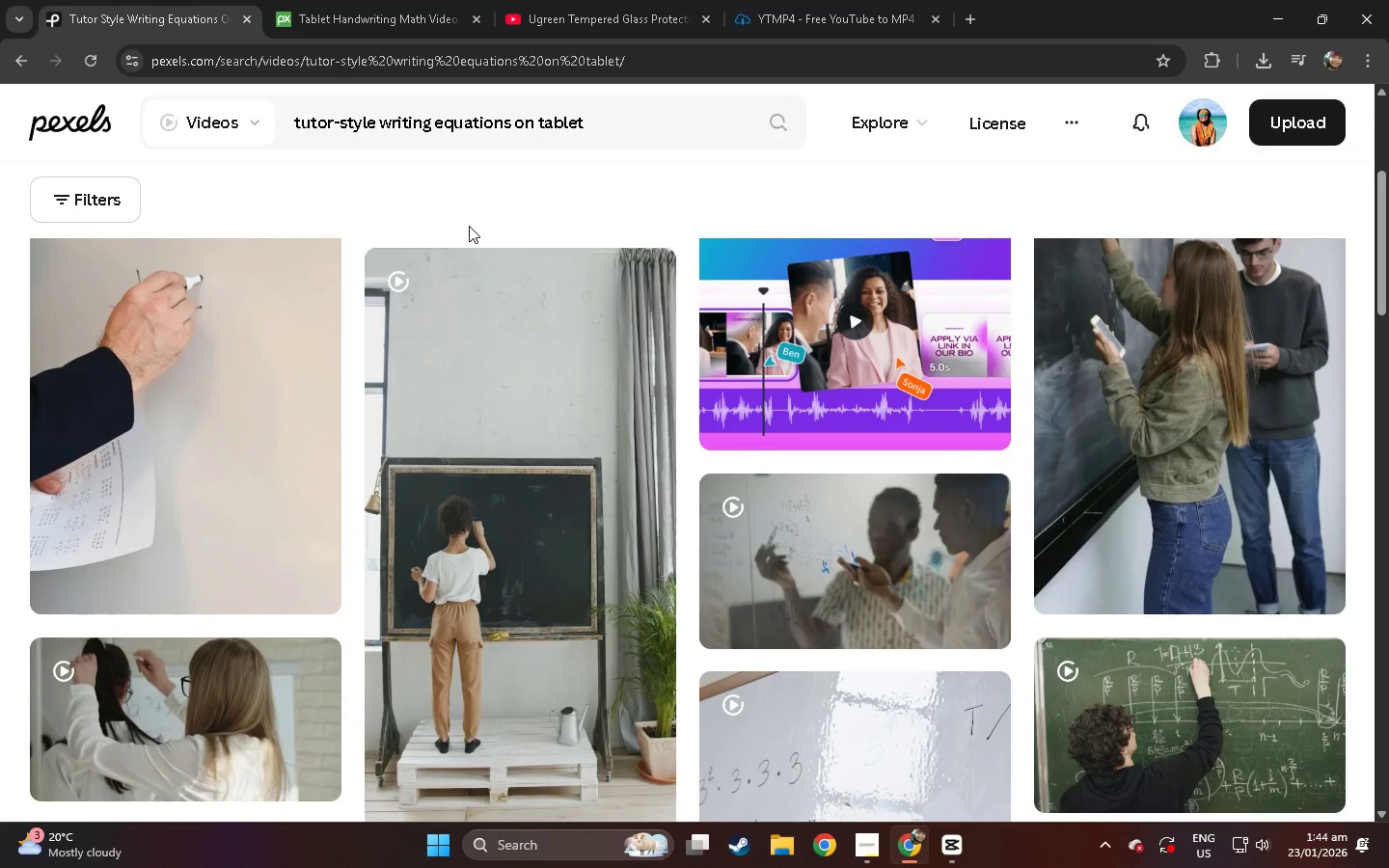 
scroll: coordinate [557, 589], scroll_direction: down, amount: 38.0
 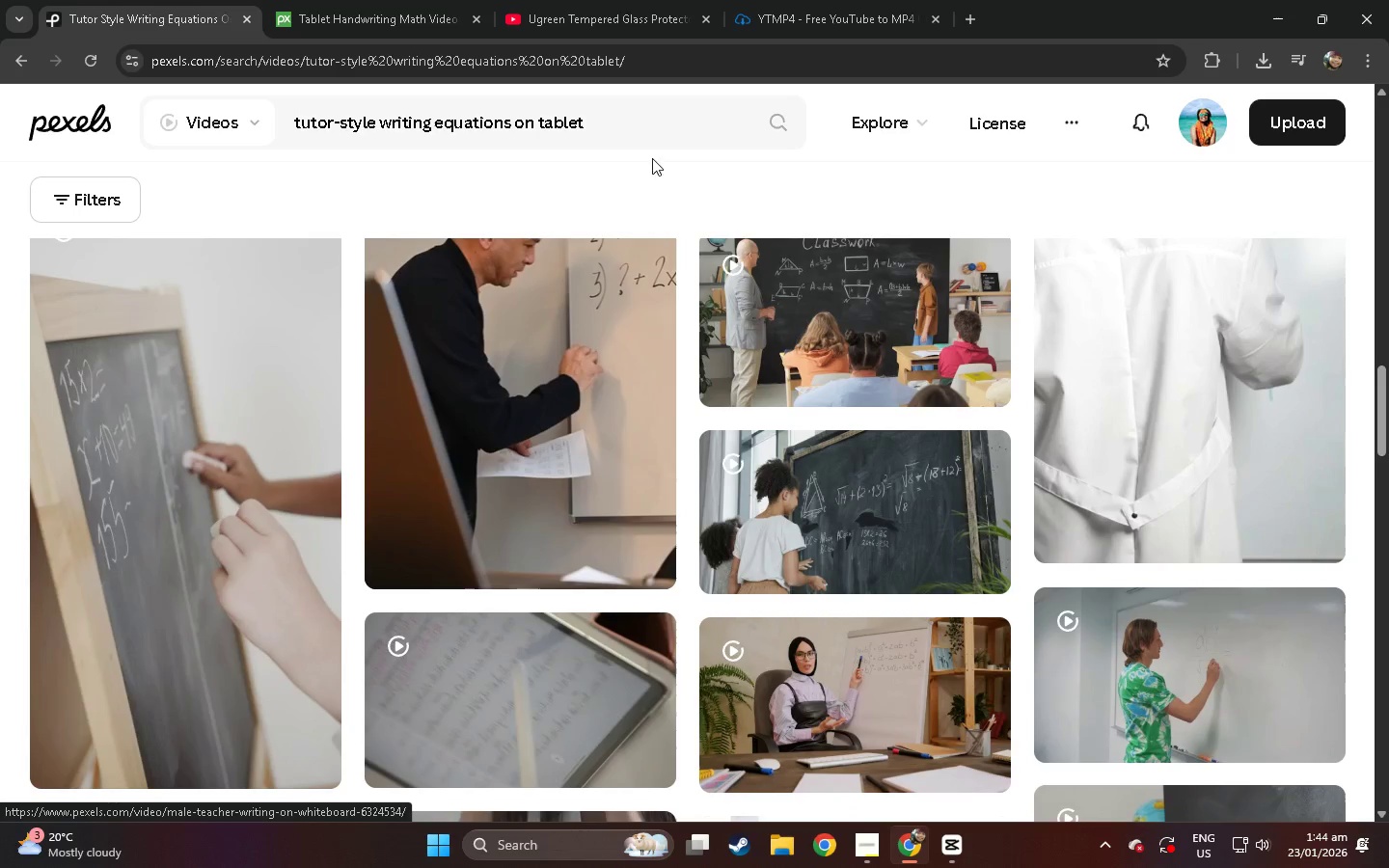 
left_click_drag(start_coordinate=[621, 130], to_coordinate=[147, 178])
 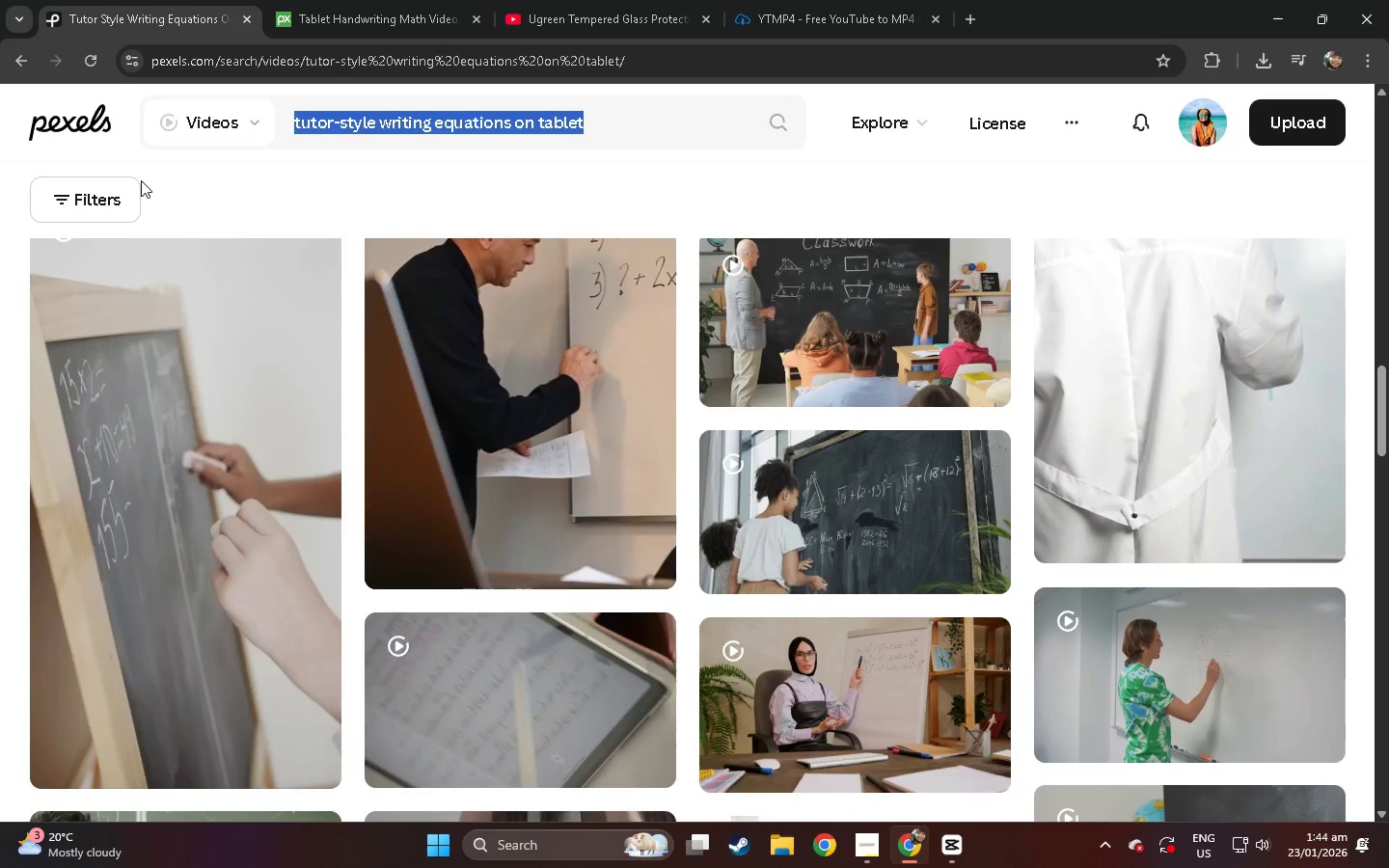 
type(tablet q)
key(Backspace)
type(equation)
 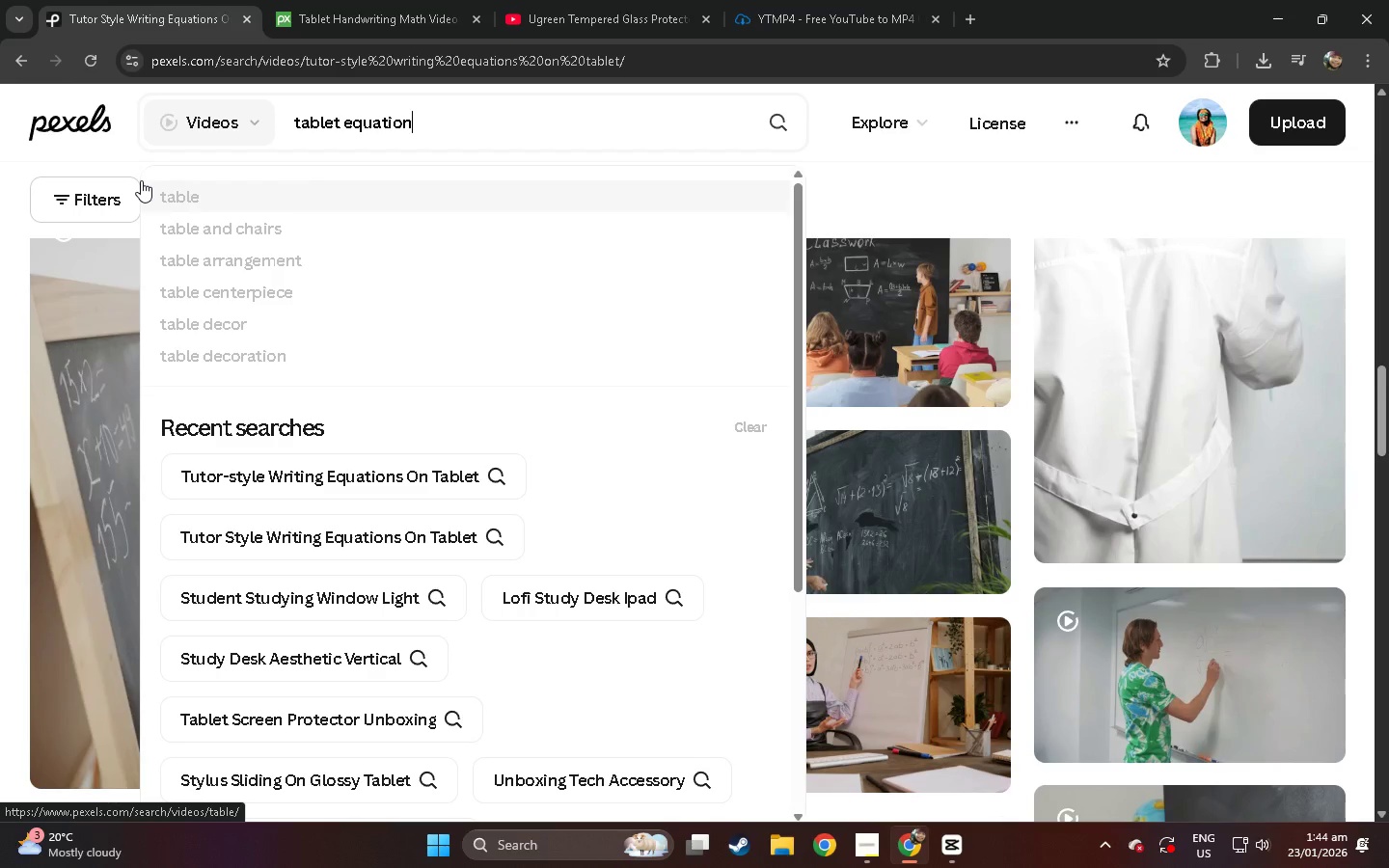 
key(Enter)
 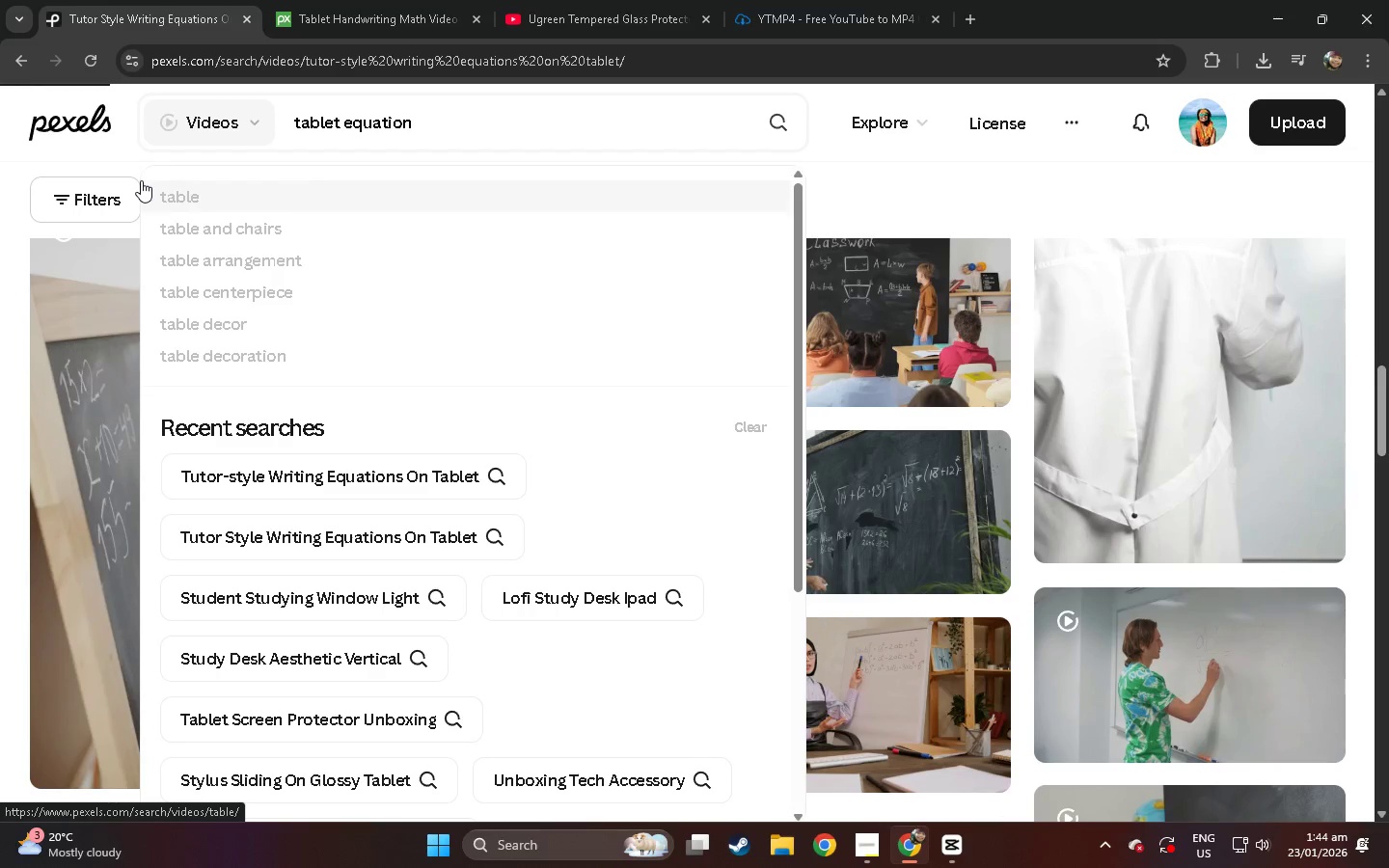 
key(Alt+AltLeft)
 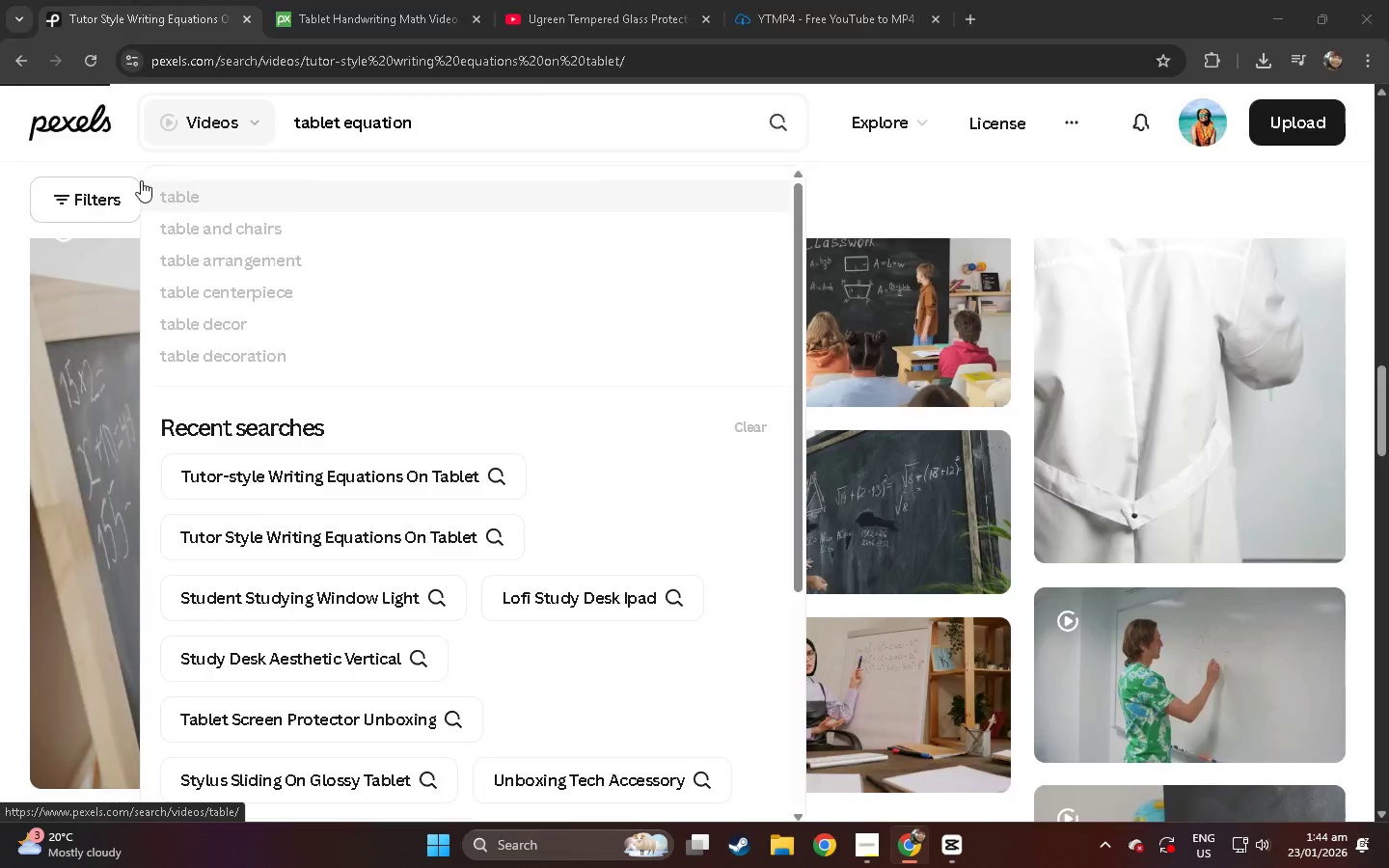 
key(Alt+Tab)